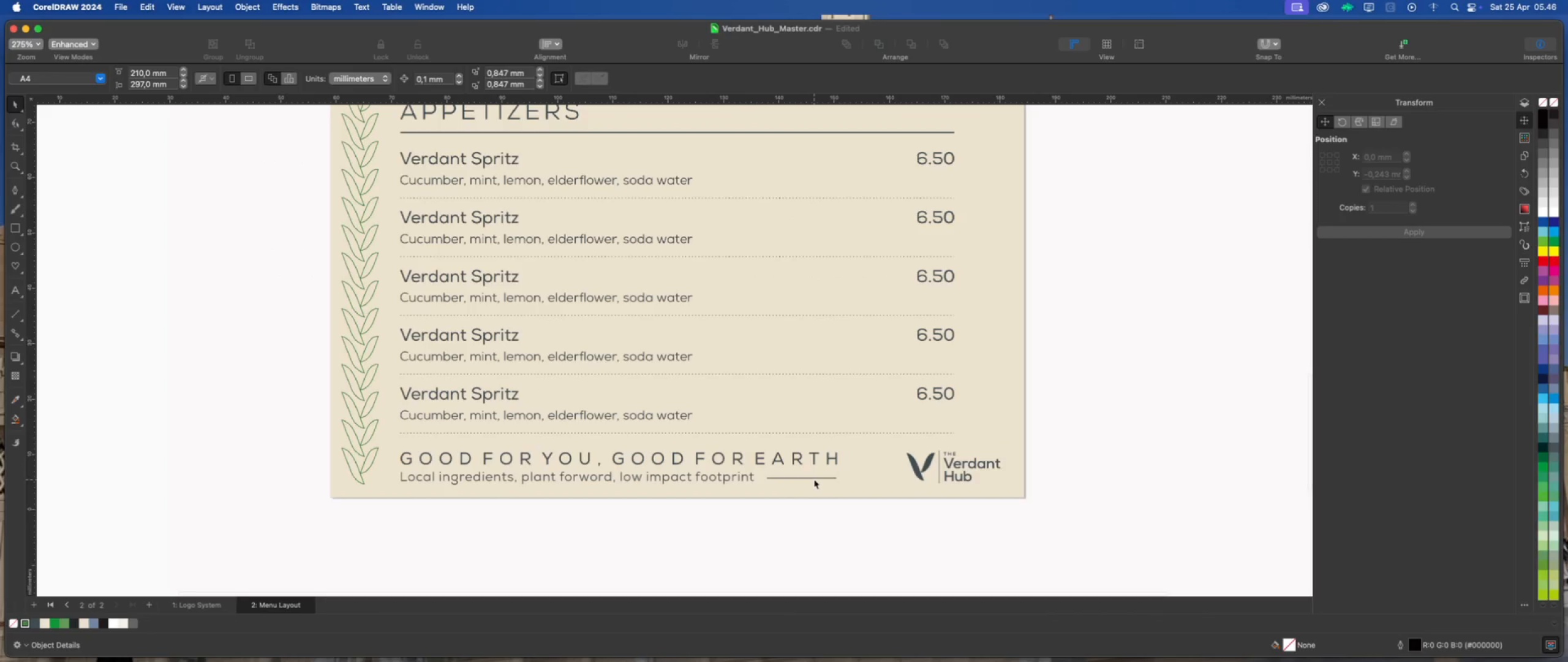 
scroll: coordinate [814, 479], scroll_direction: down, amount: 8.0
 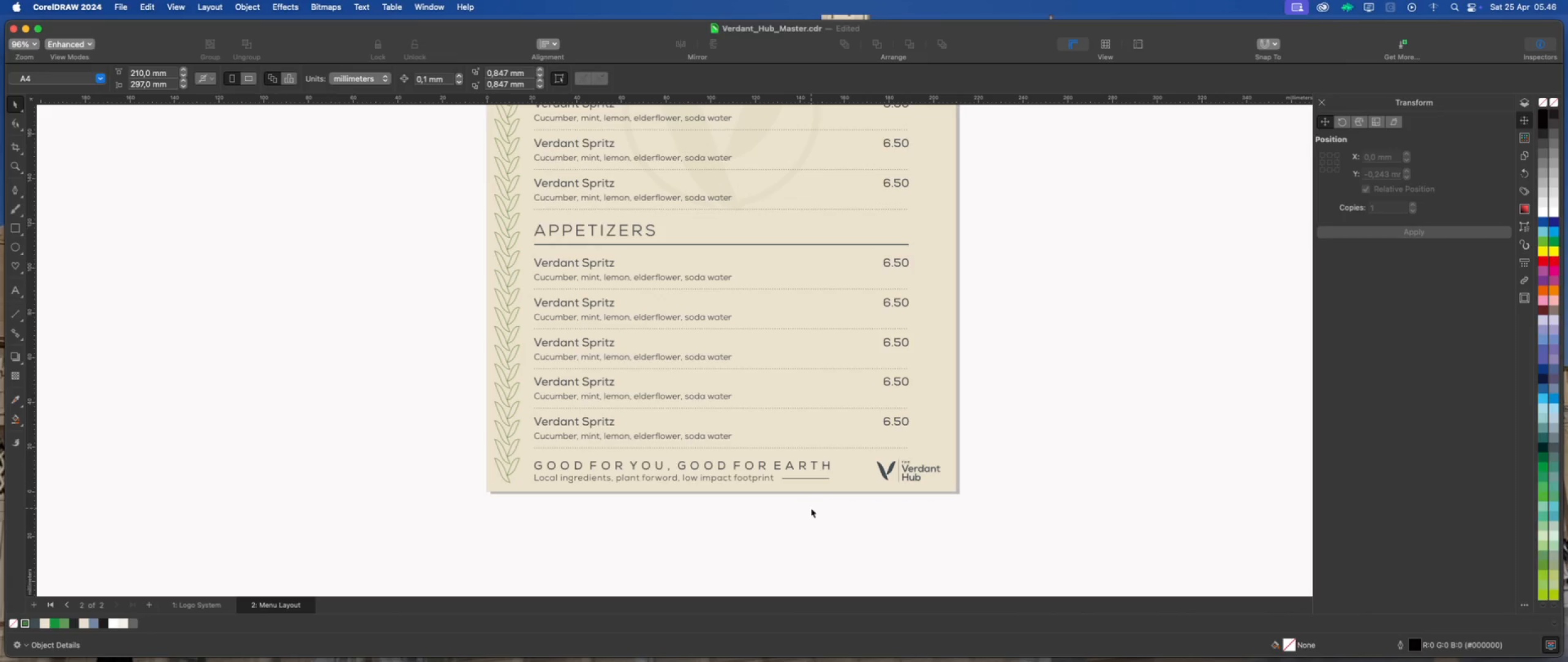 
scroll: coordinate [772, 501], scroll_direction: up, amount: 3.0
 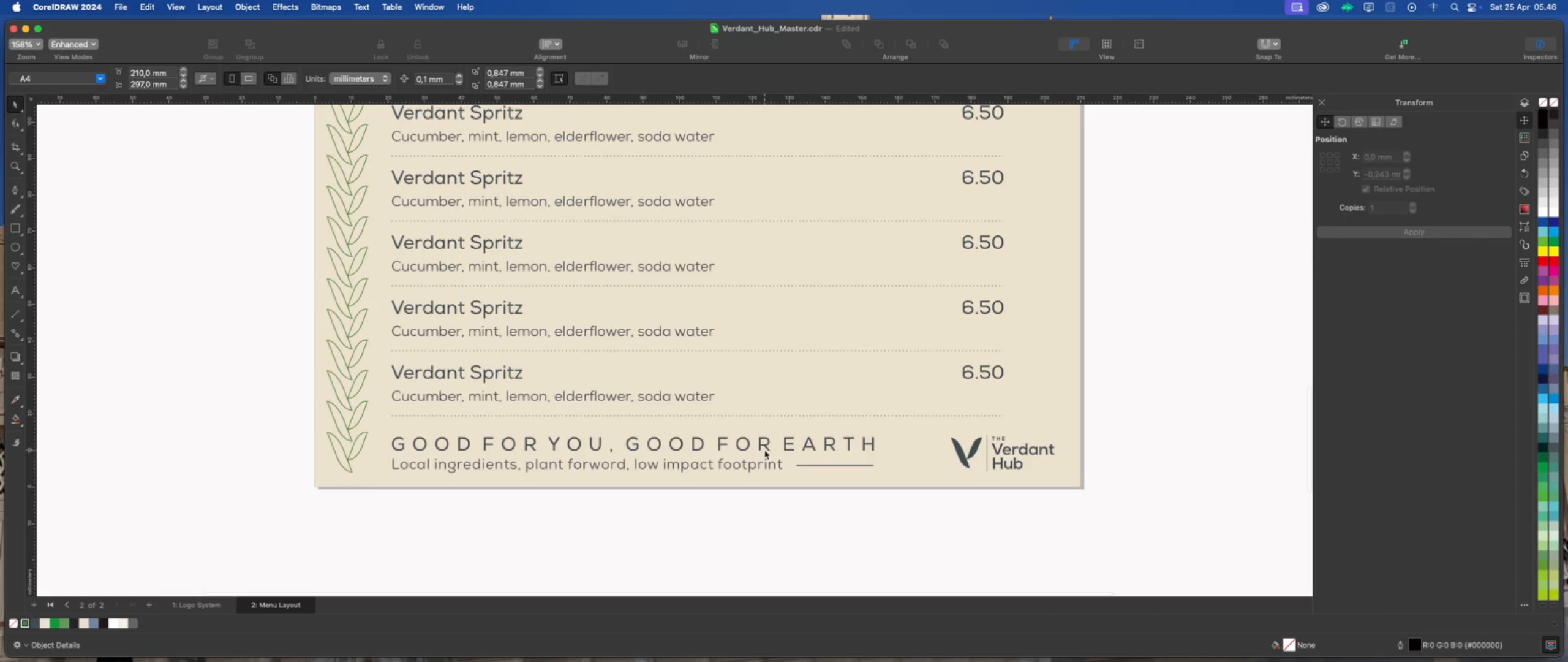 
left_click([764, 447])
 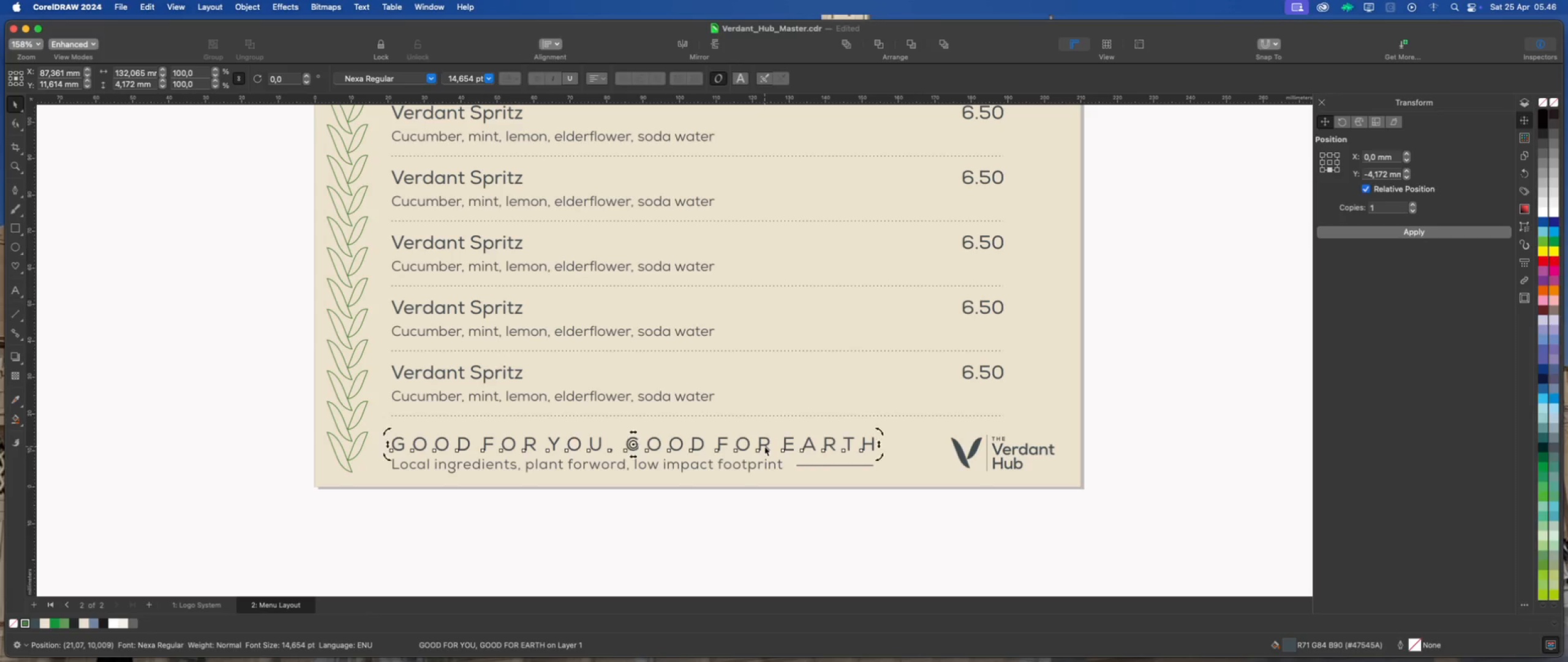 
double_click([764, 446])
 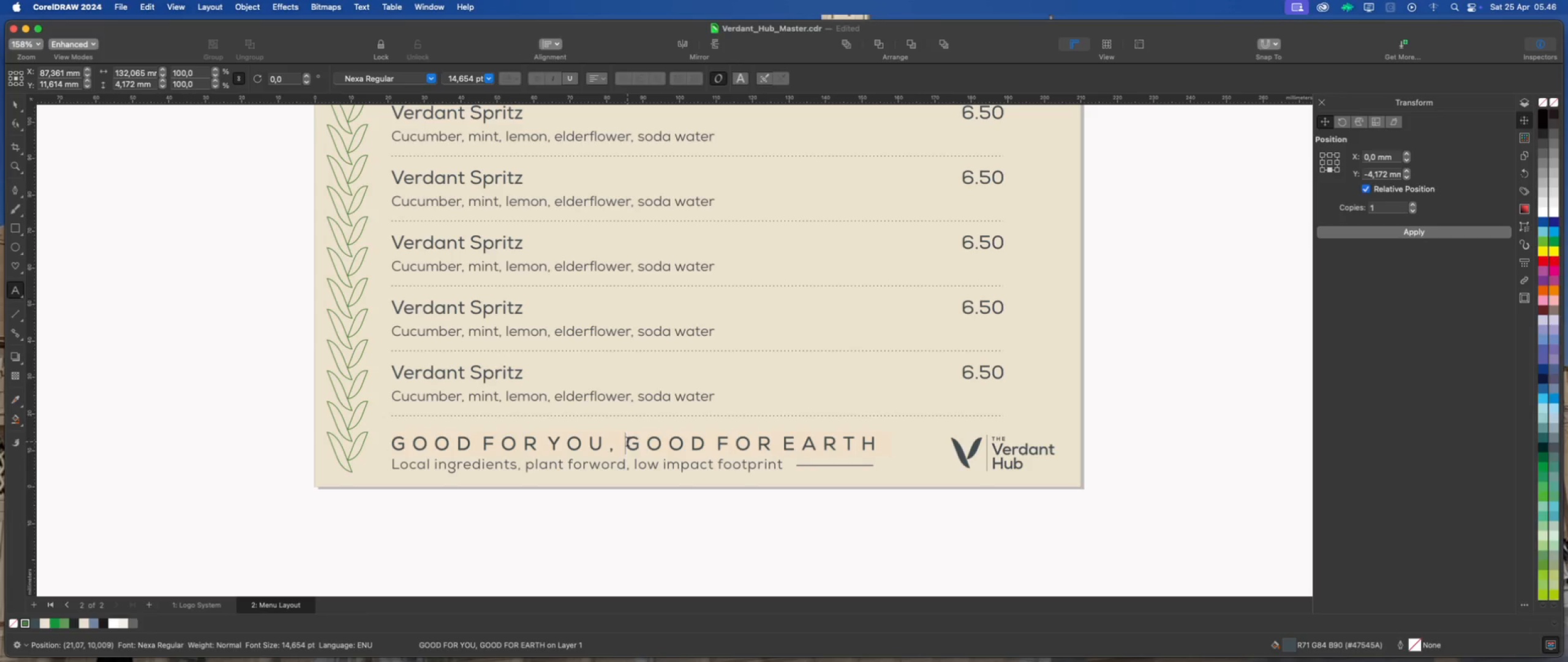 
left_click_drag(start_coordinate=[627, 441], to_coordinate=[876, 443])
 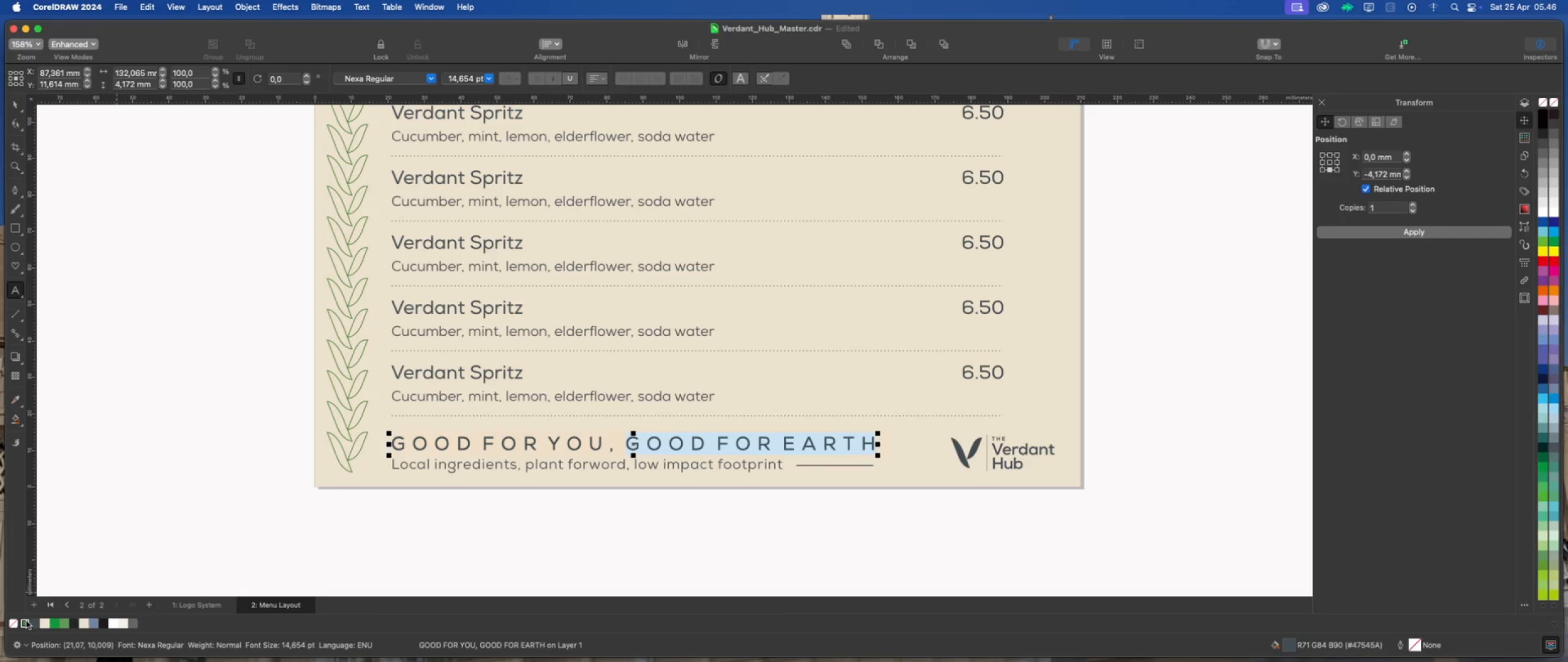 
left_click([26, 621])
 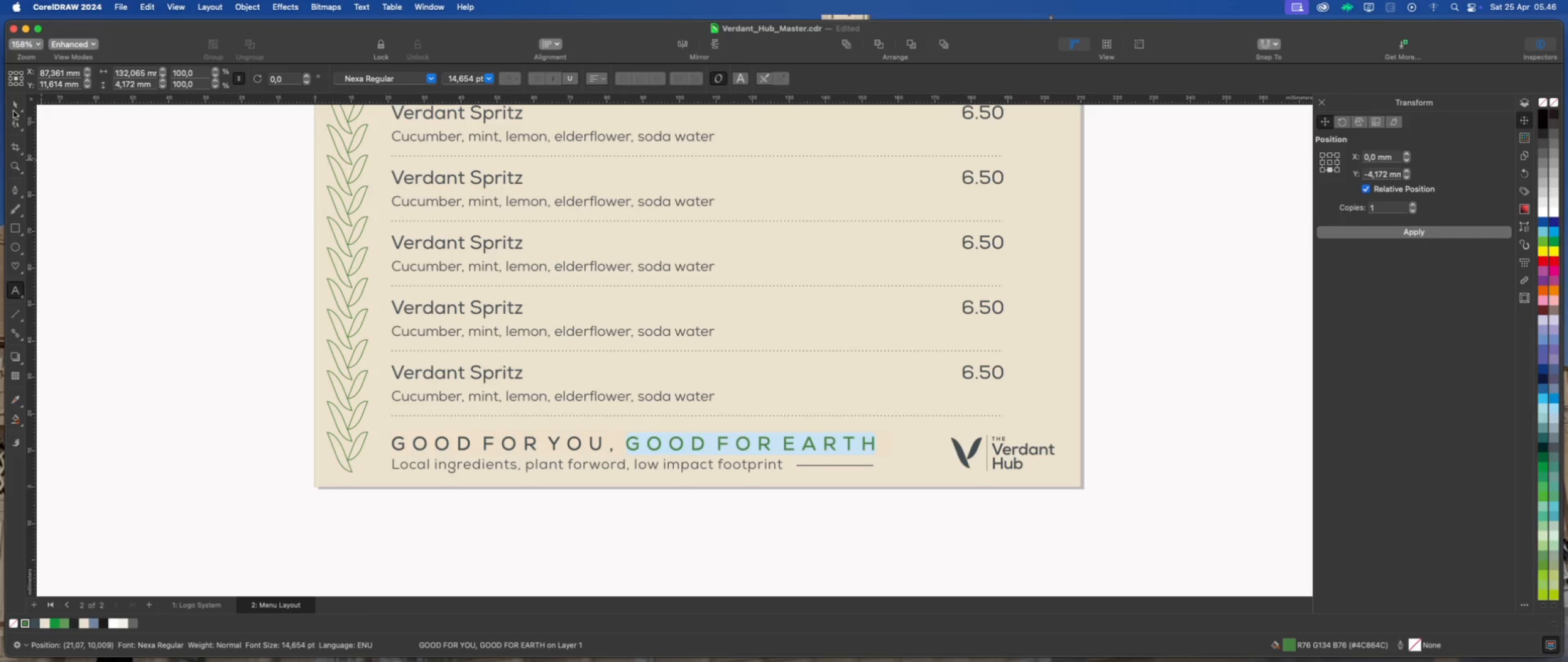 
left_click([17, 105])
 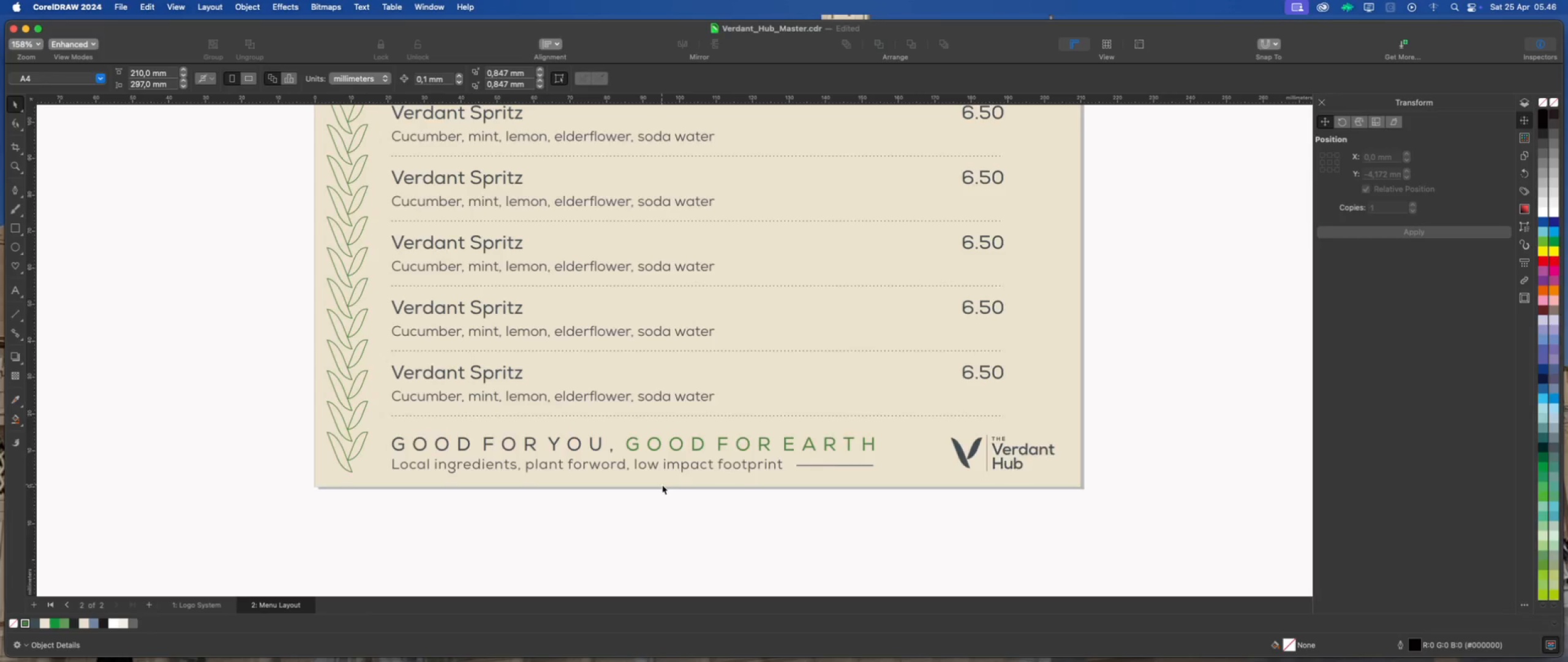 
scroll: coordinate [660, 484], scroll_direction: down, amount: 3.0
 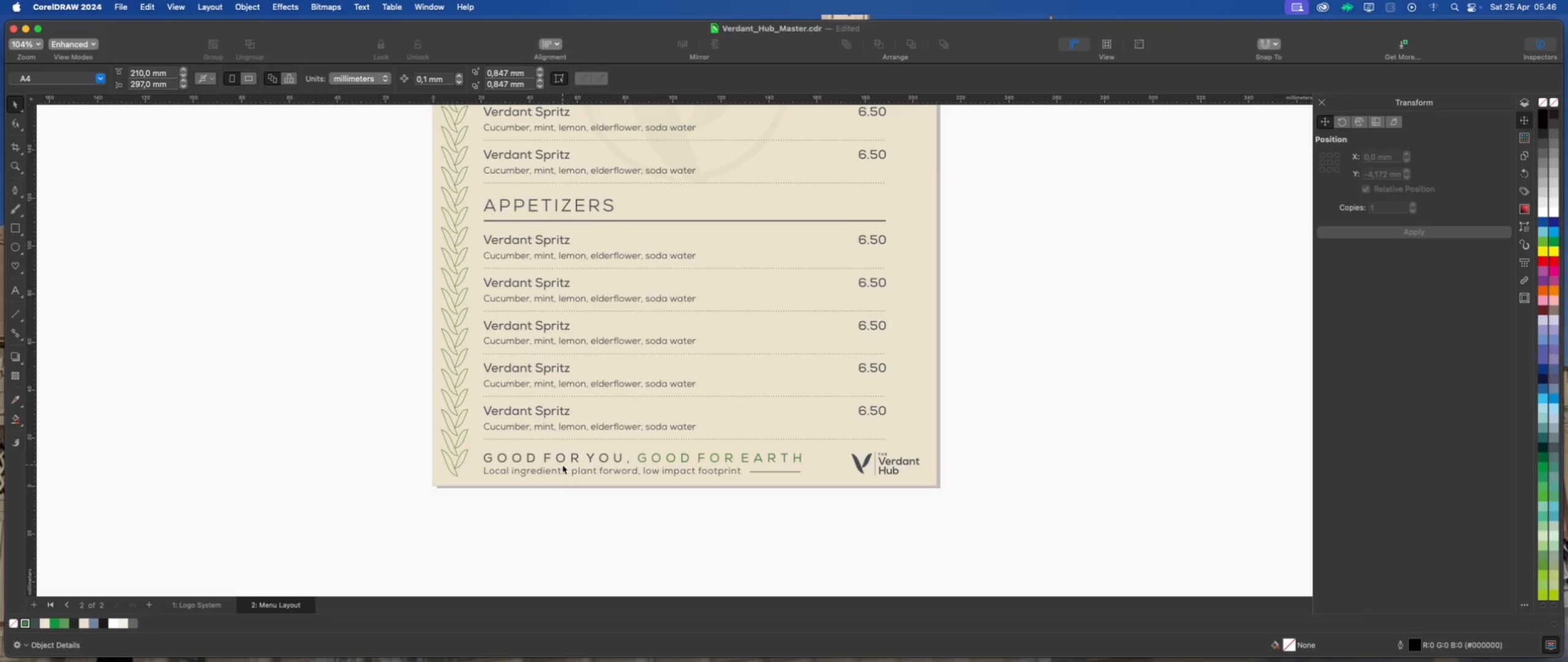 
wait(5.51)
 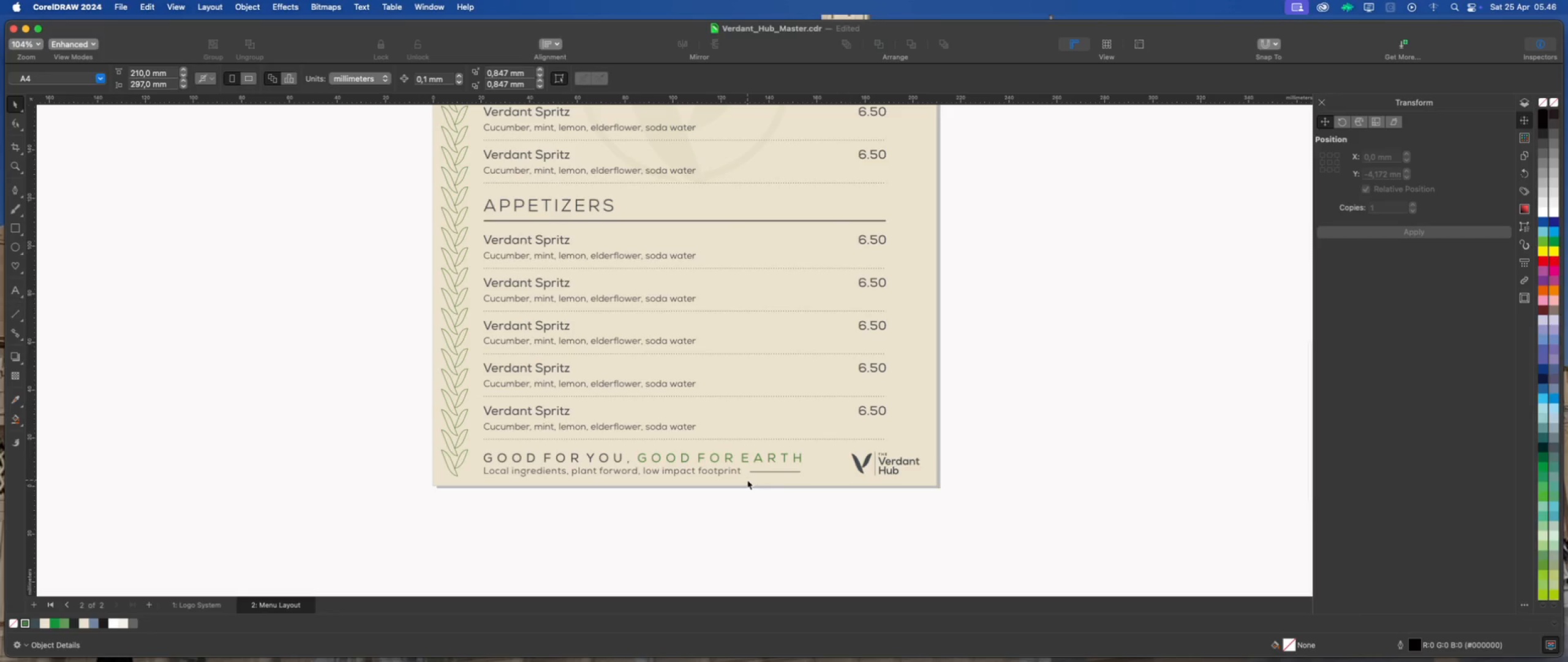 
double_click([545, 458])
 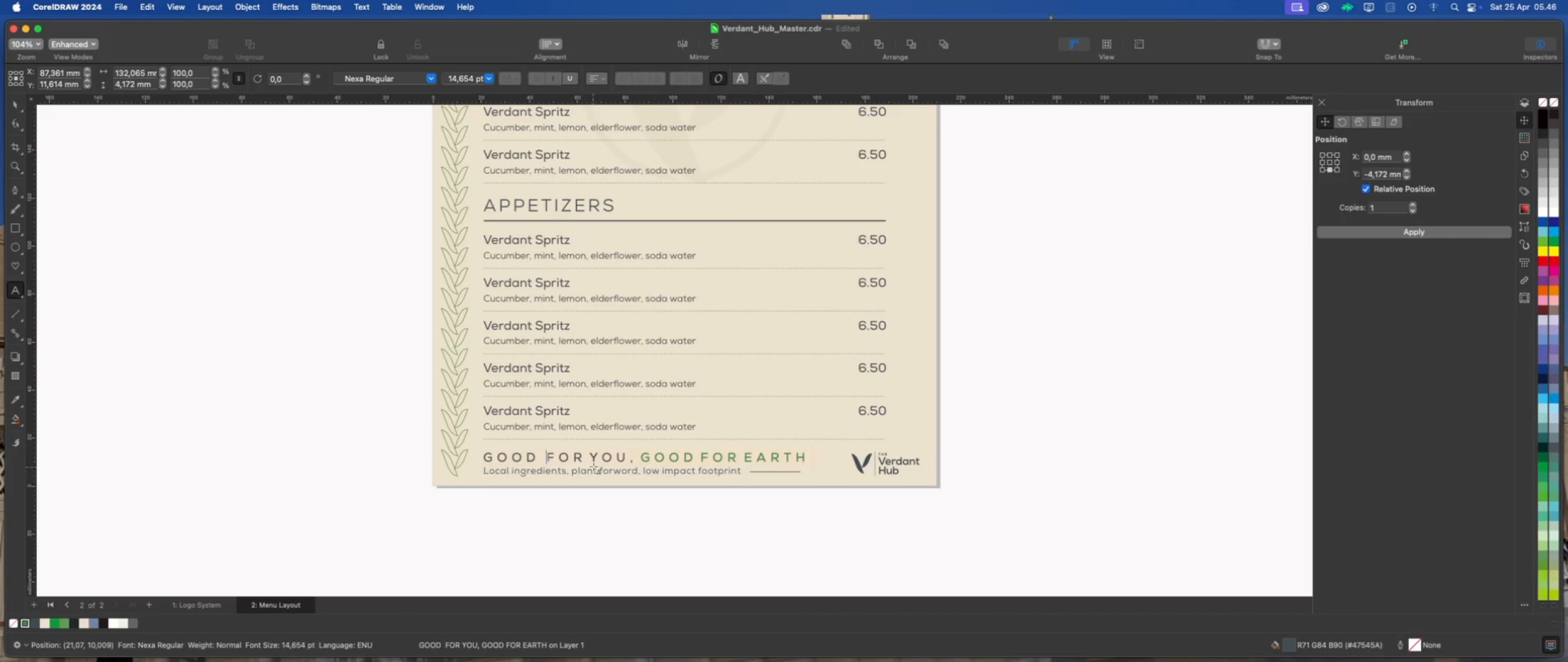 
key(Space)
 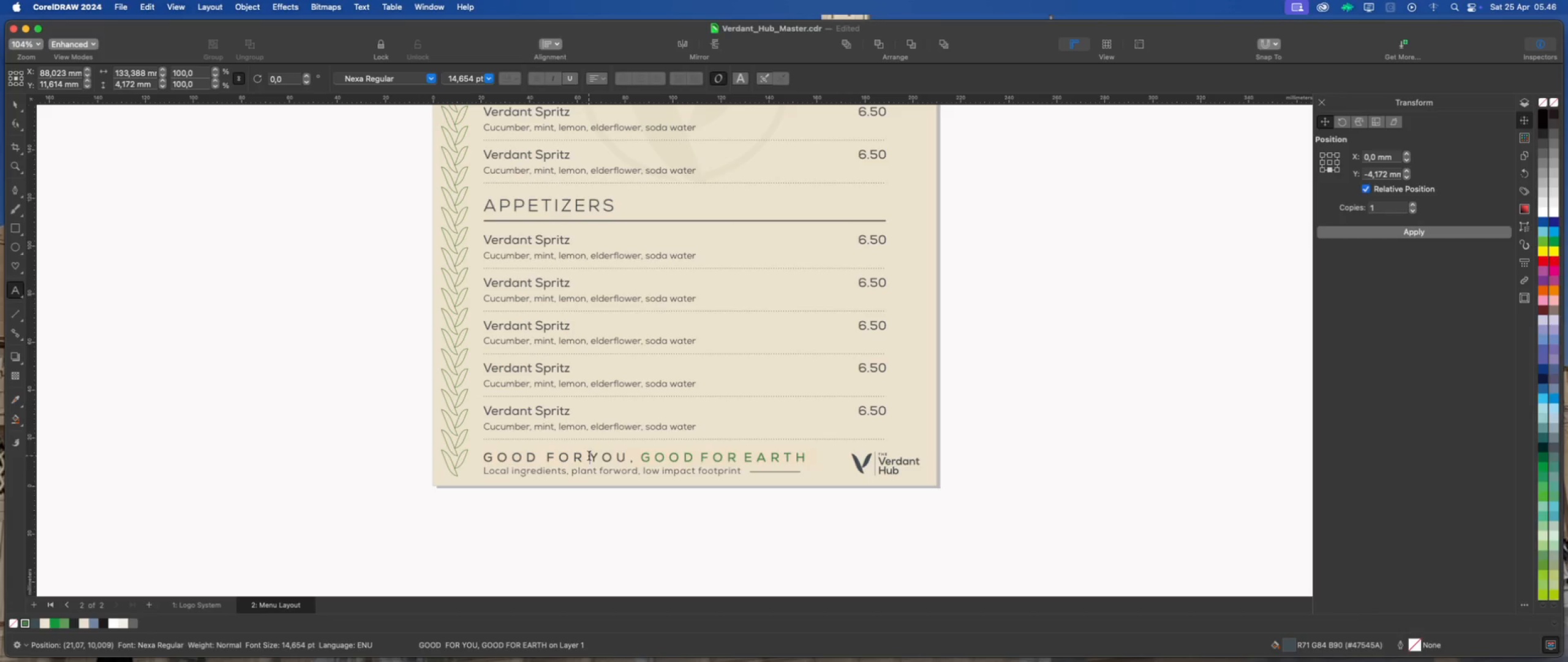 
left_click([589, 455])
 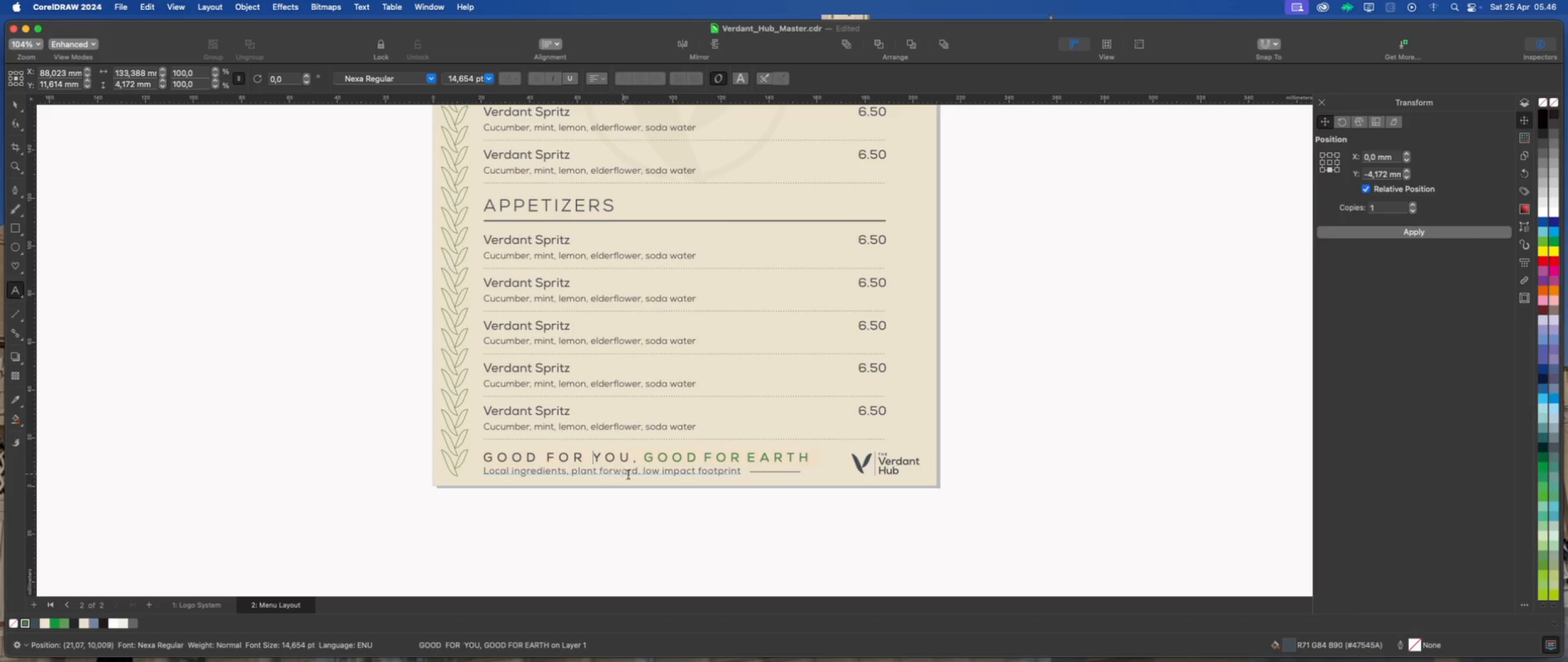 
key(Space)
 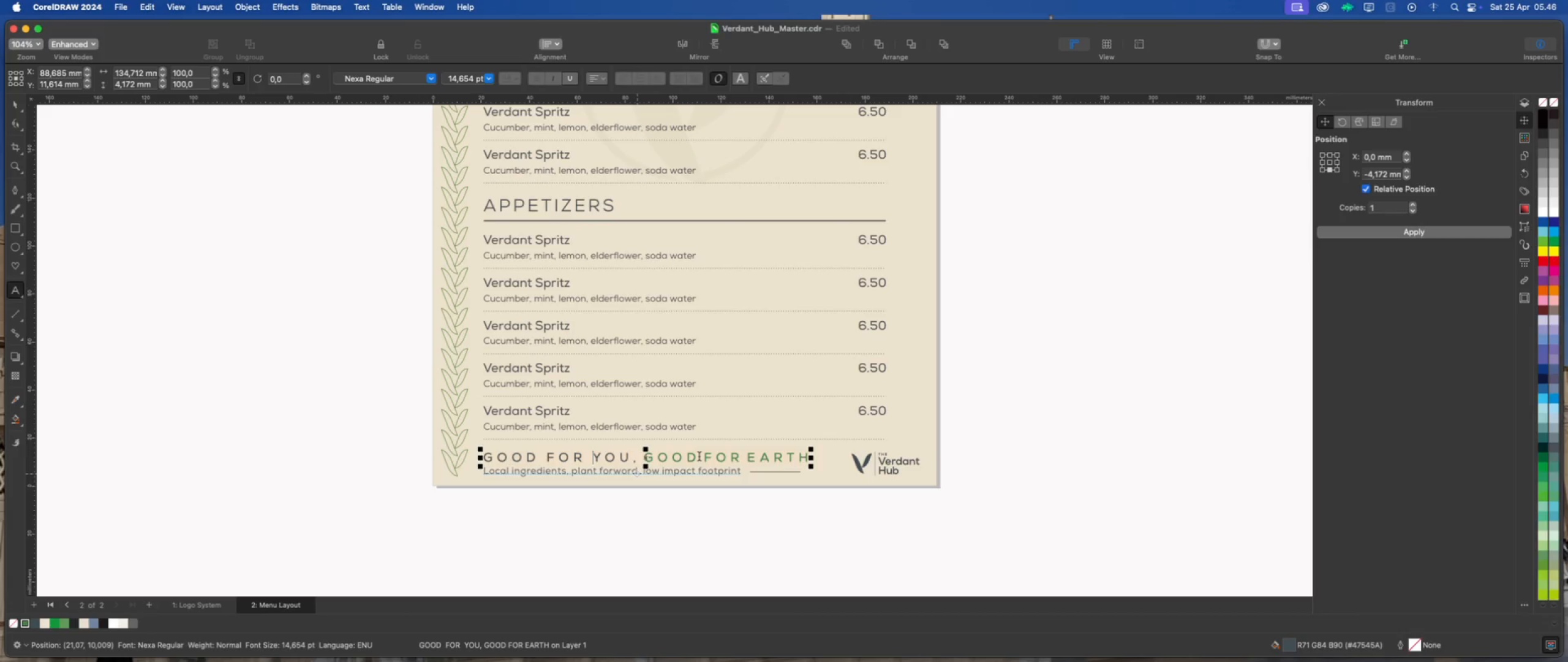 
left_click([699, 456])
 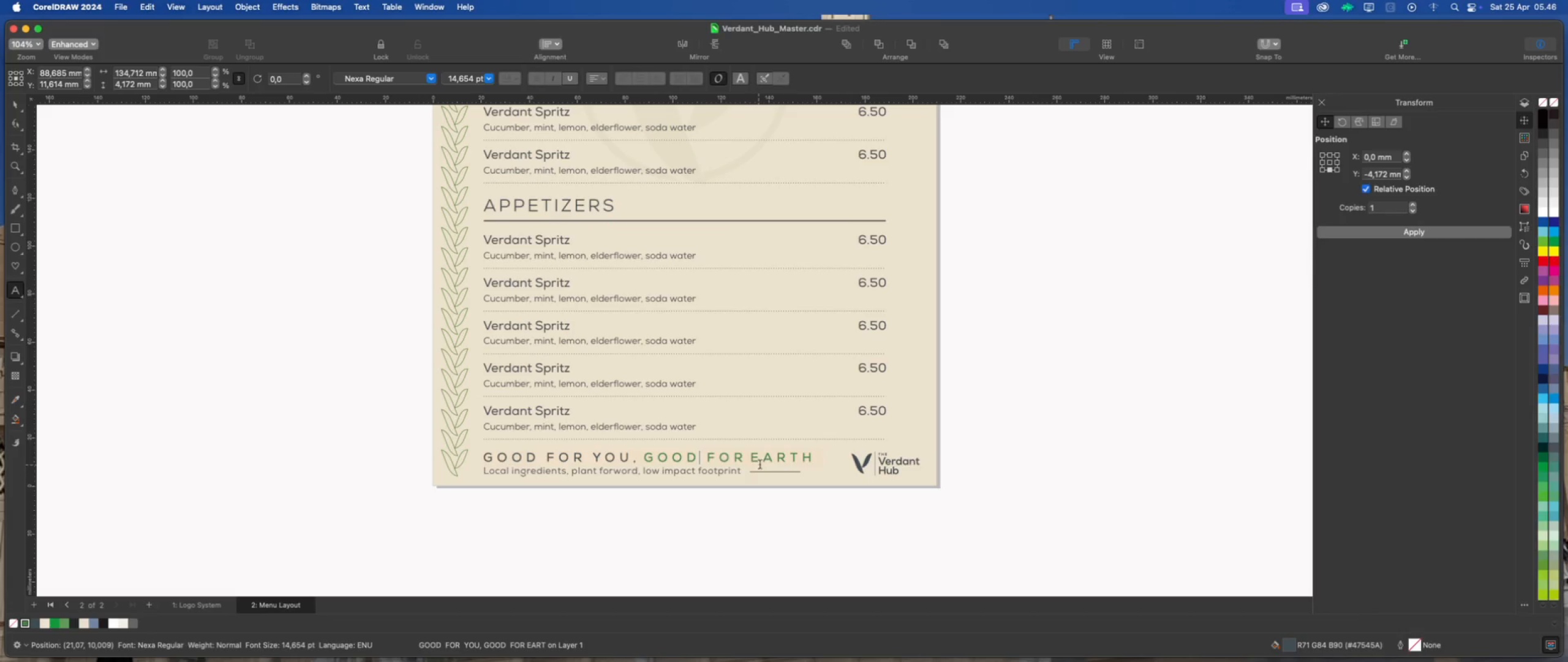 
key(Space)
 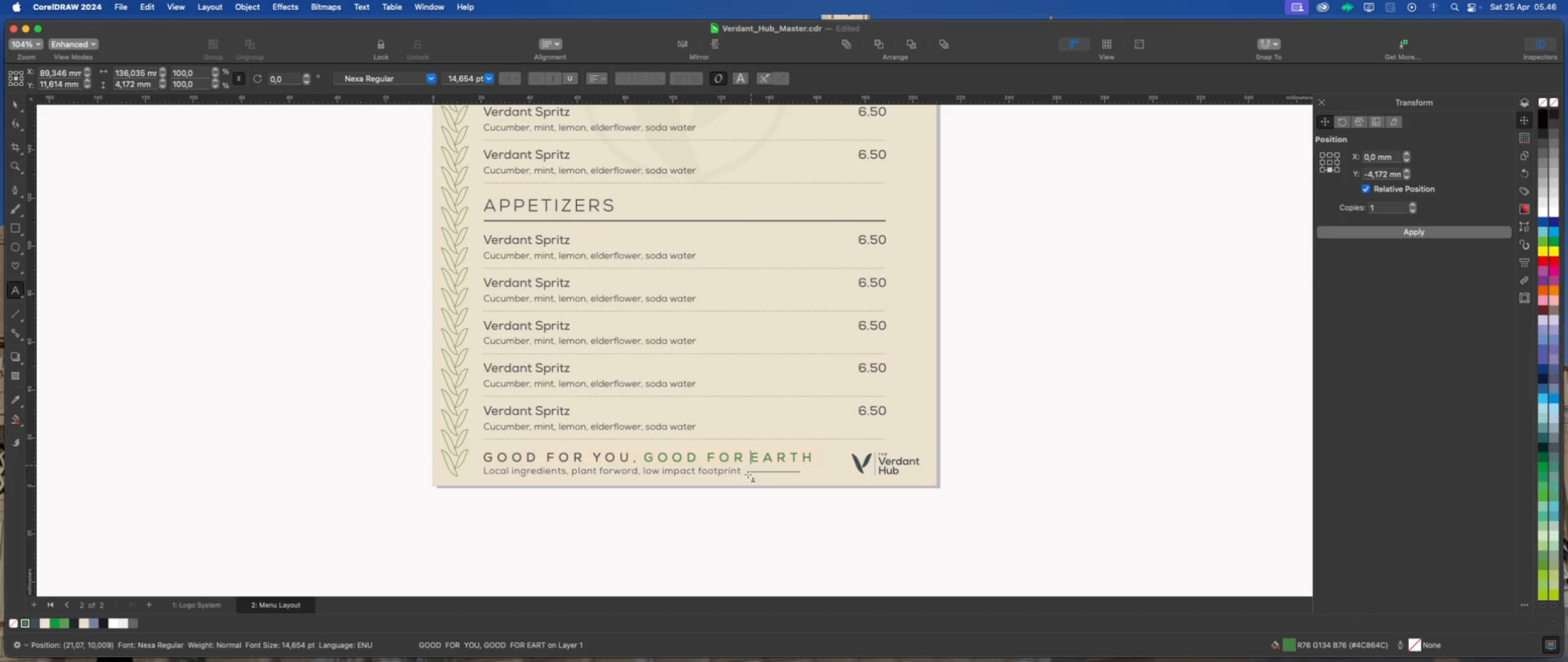 
key(Space)
 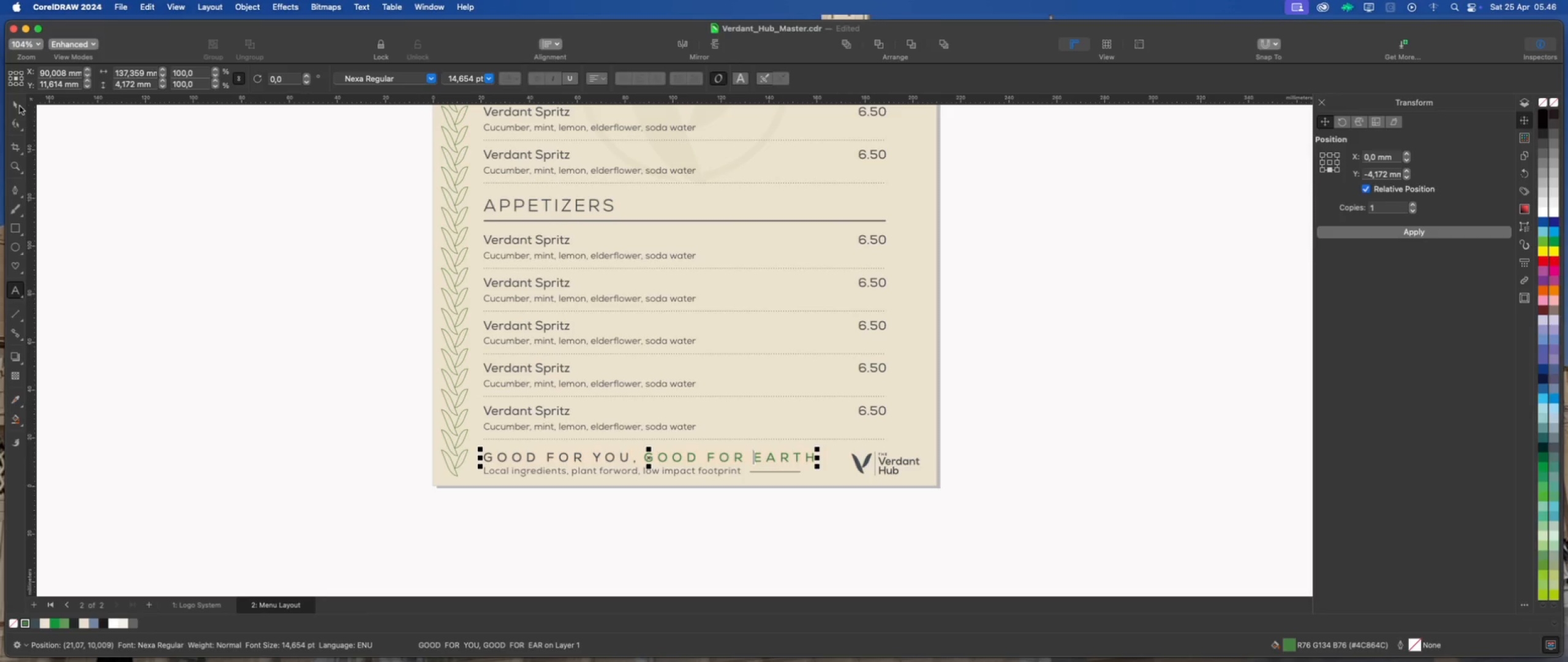 
left_click_drag(start_coordinate=[168, 235], to_coordinate=[173, 240])
 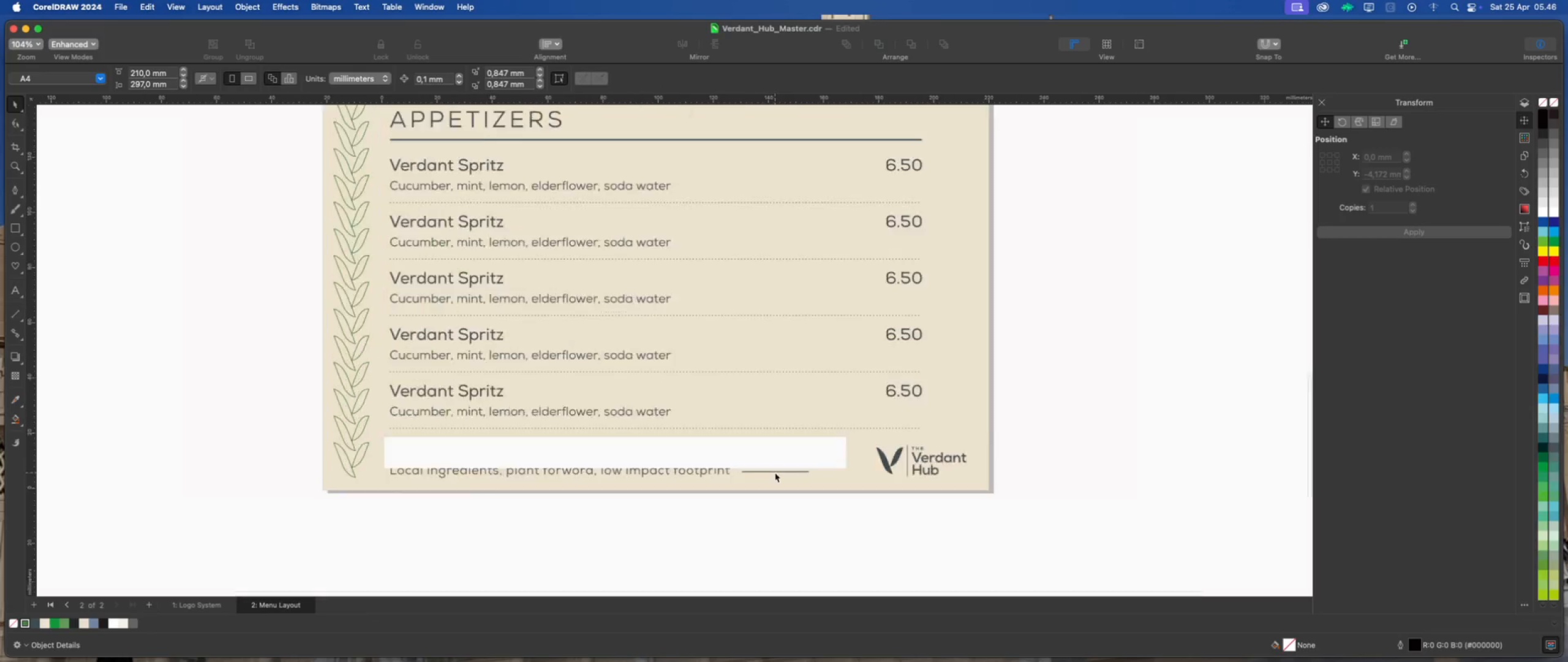 
scroll: coordinate [775, 473], scroll_direction: up, amount: 3.0
 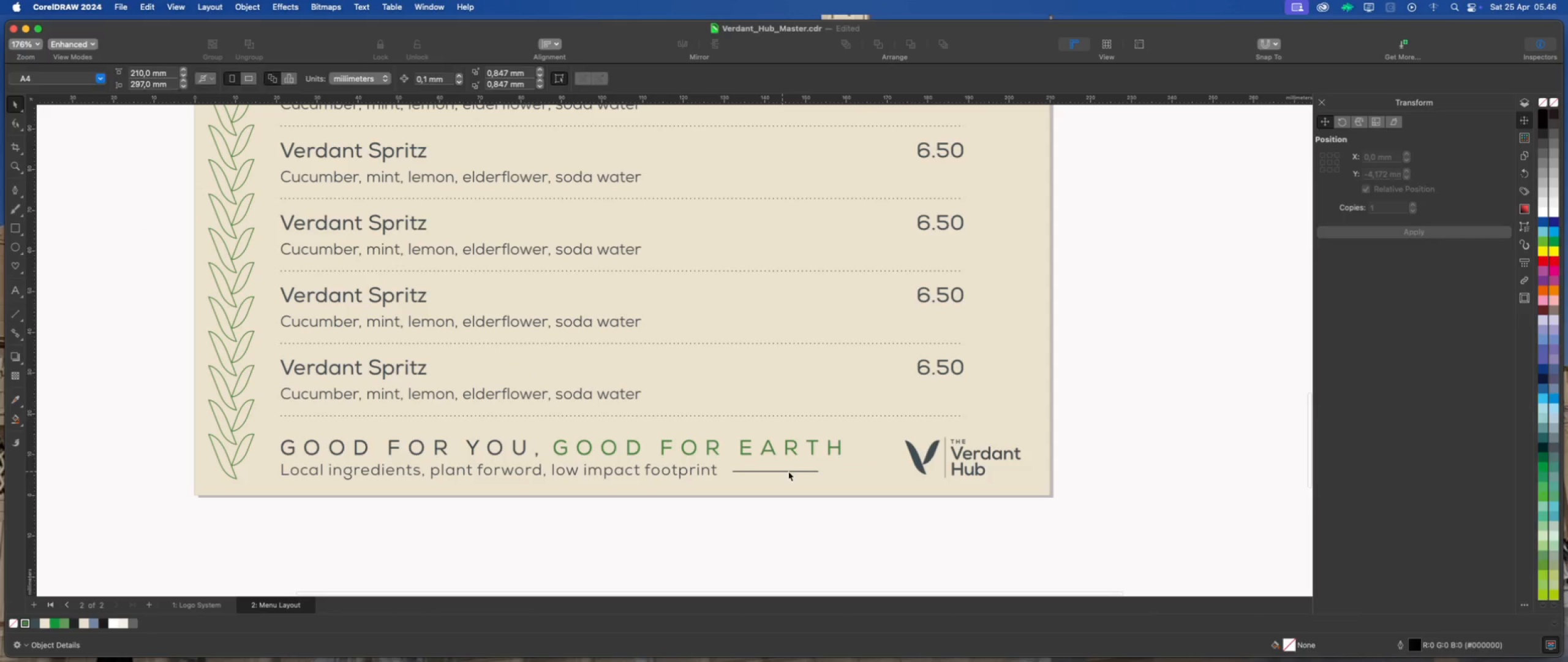 
left_click([782, 471])
 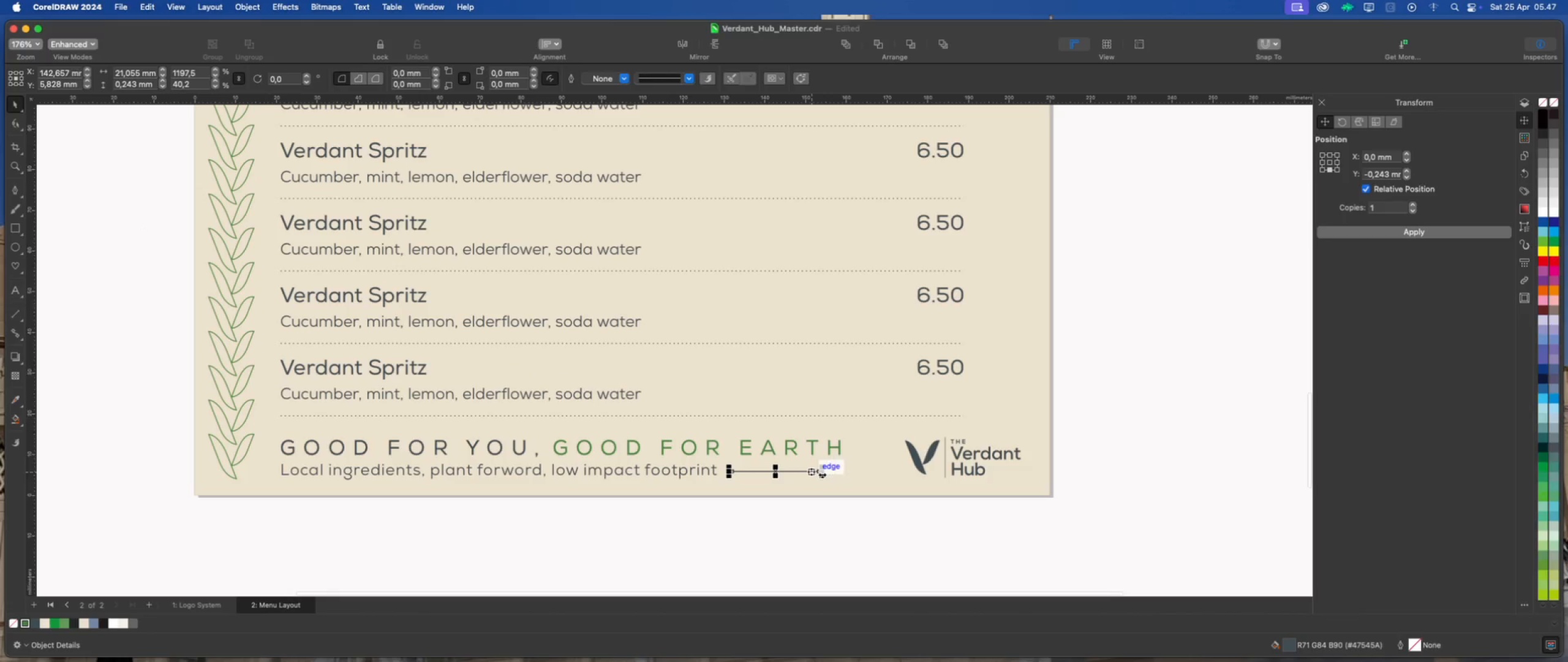 
scroll: coordinate [822, 474], scroll_direction: up, amount: 4.0
 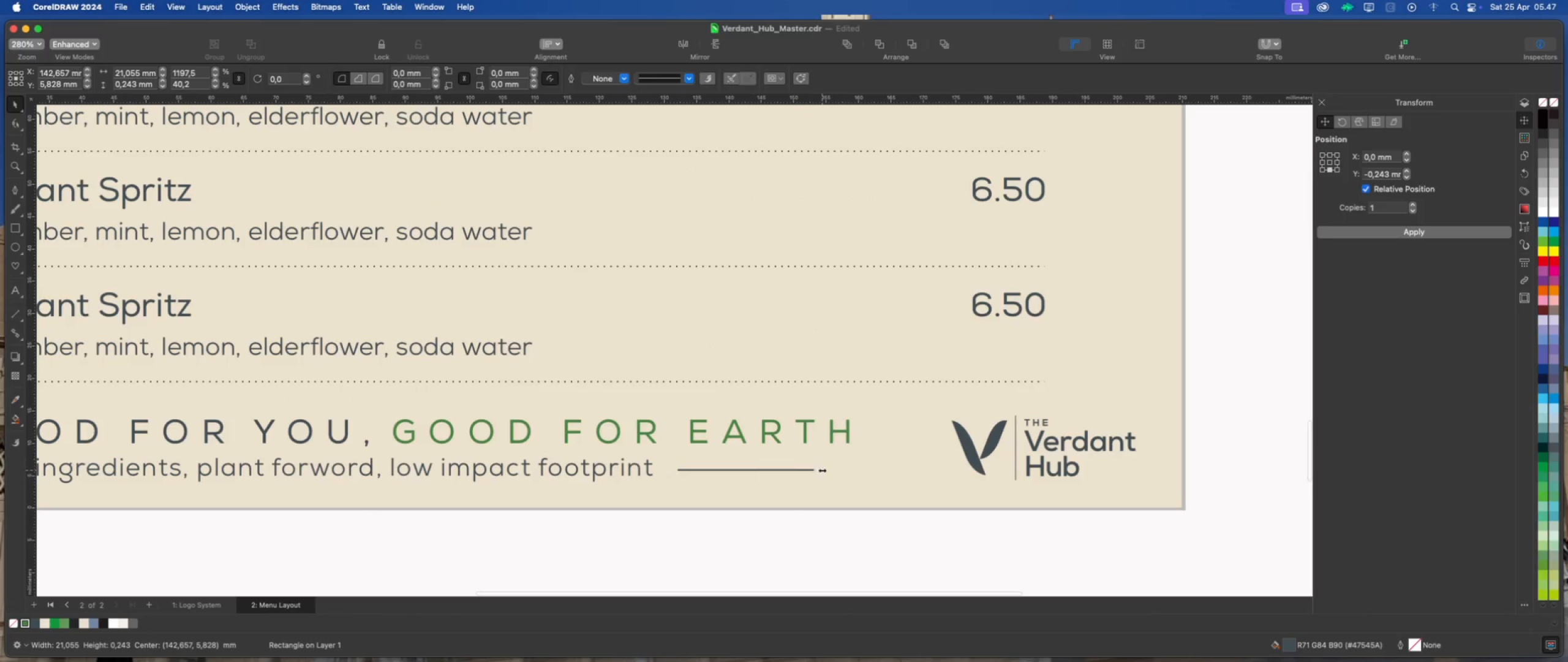 
left_click_drag(start_coordinate=[822, 470], to_coordinate=[858, 469])
 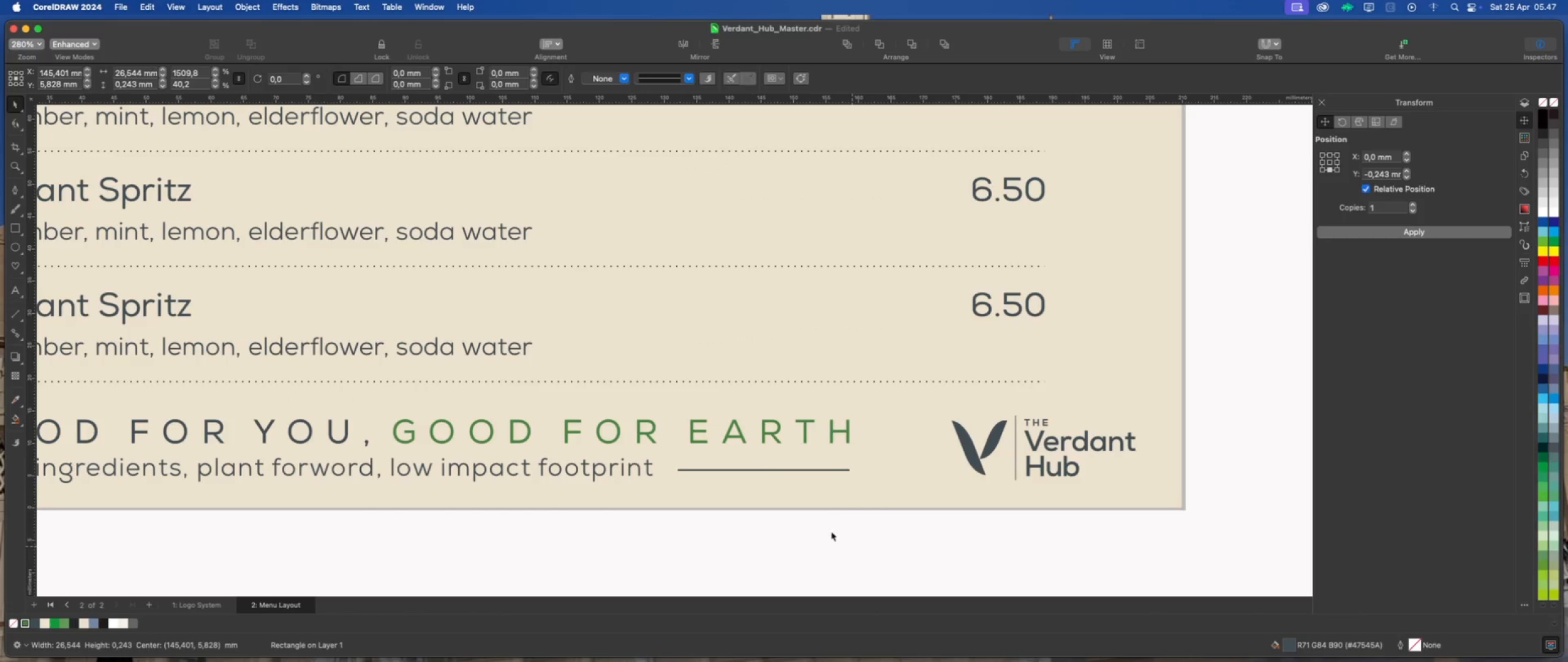 
left_click([852, 546])
 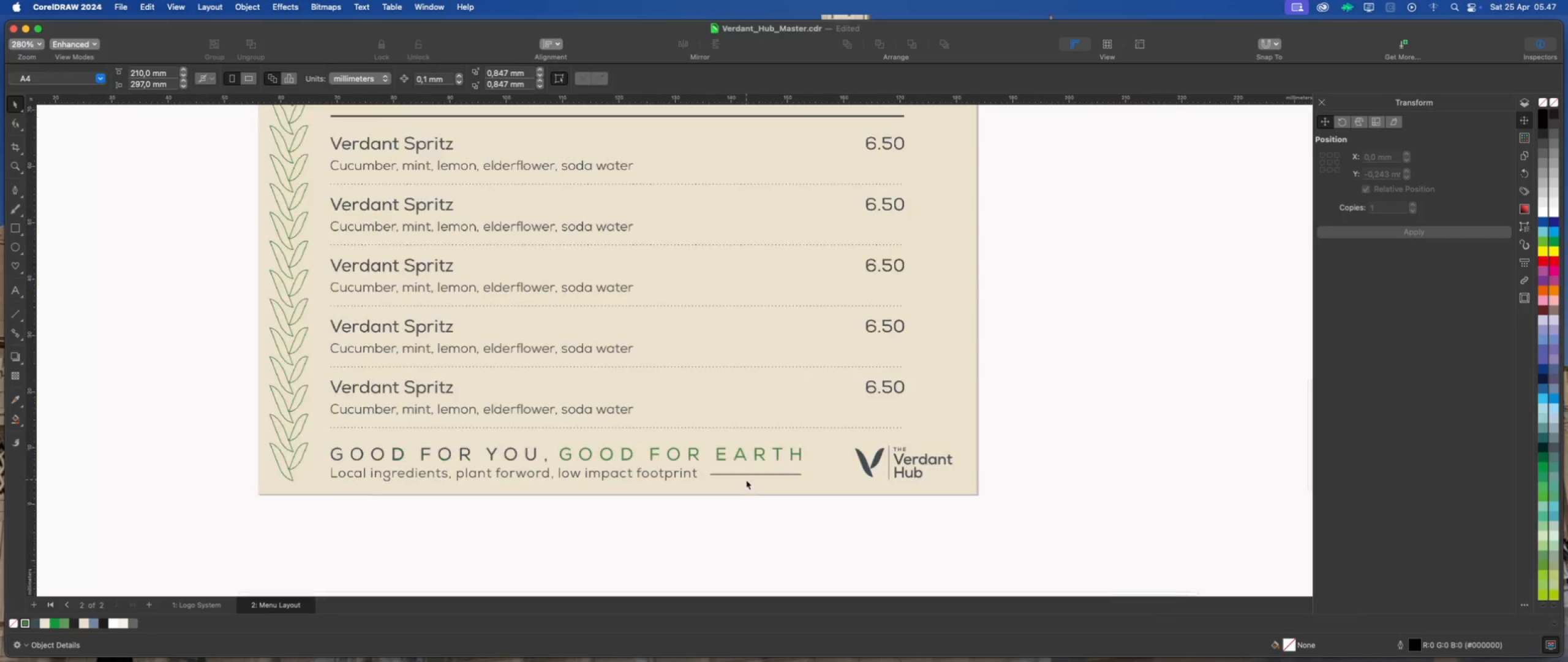 
scroll: coordinate [740, 485], scroll_direction: down, amount: 7.0
 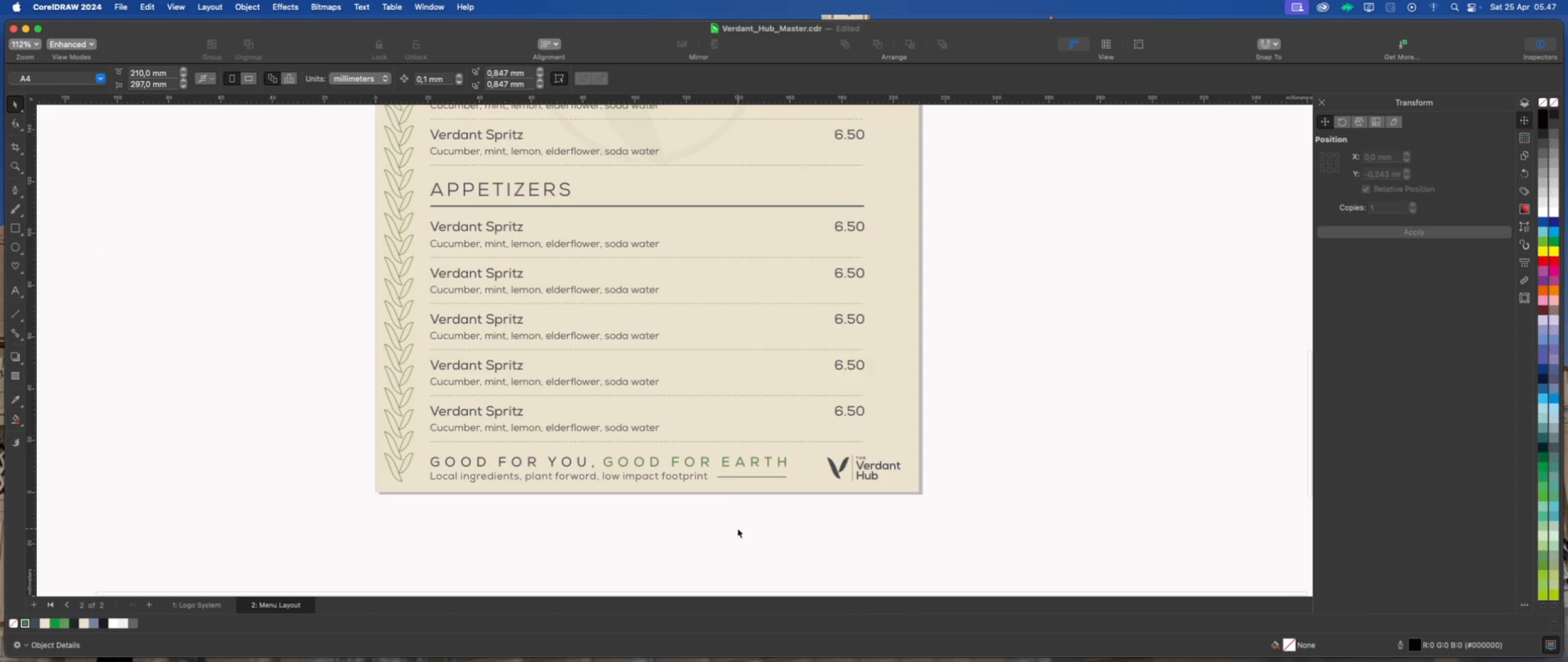 
left_click([737, 528])
 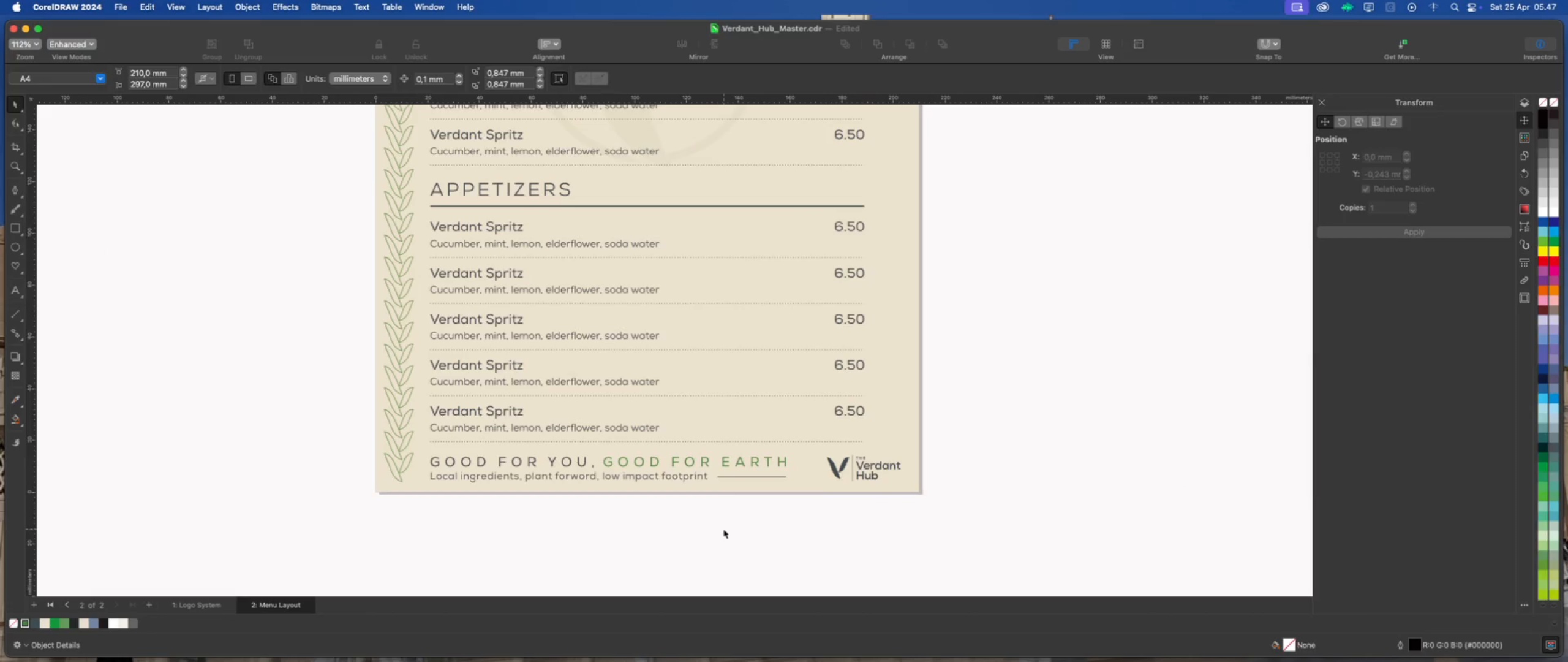 
scroll: coordinate [722, 530], scroll_direction: down, amount: 4.0
 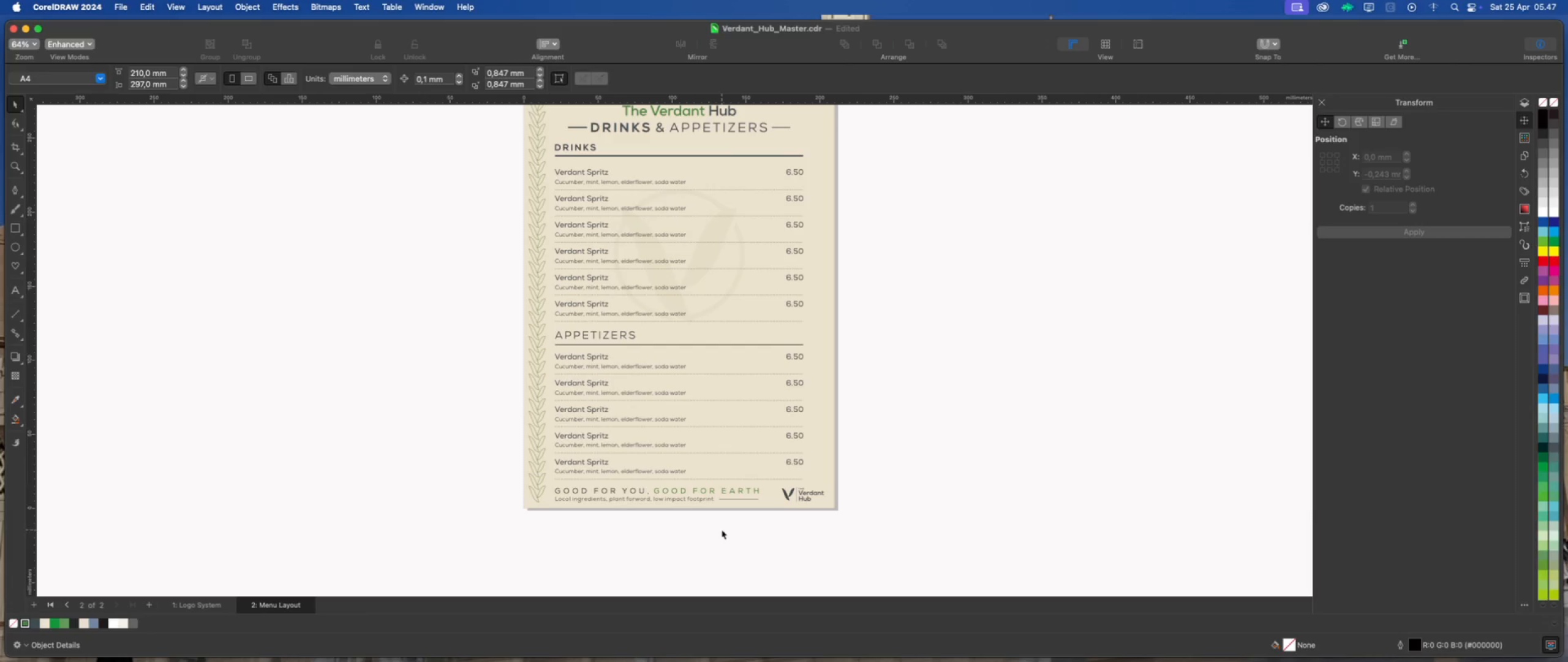 
scroll: coordinate [722, 530], scroll_direction: up, amount: 1.0
 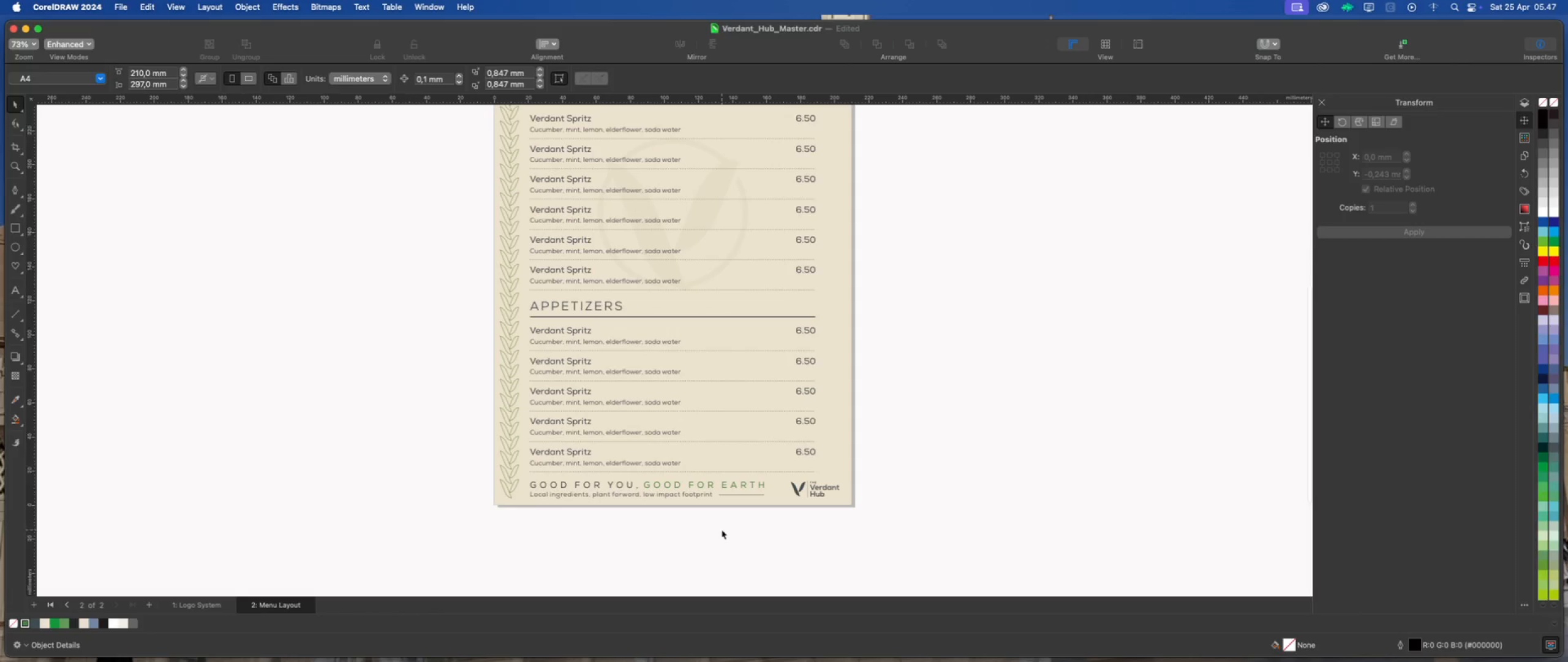 
scroll: coordinate [722, 530], scroll_direction: down, amount: 3.0
 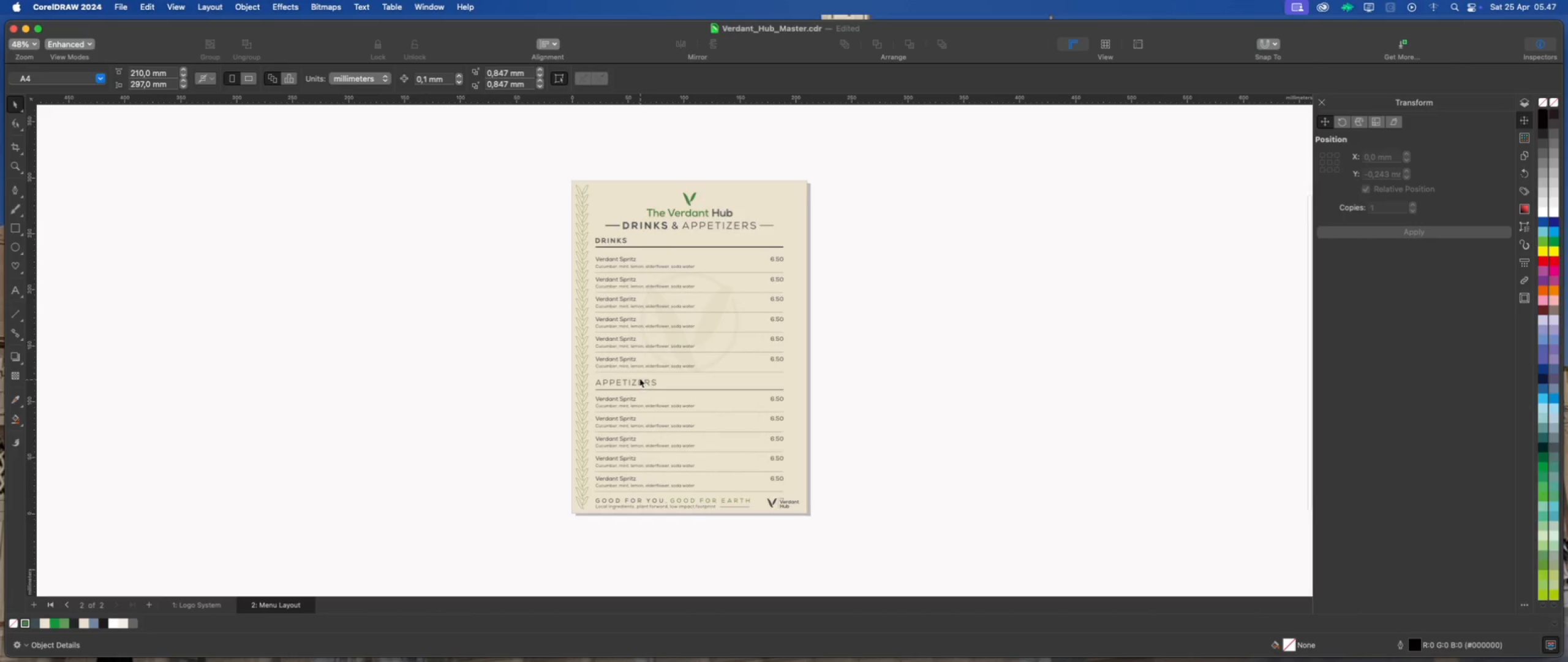 
scroll: coordinate [609, 237], scroll_direction: up, amount: 3.0
 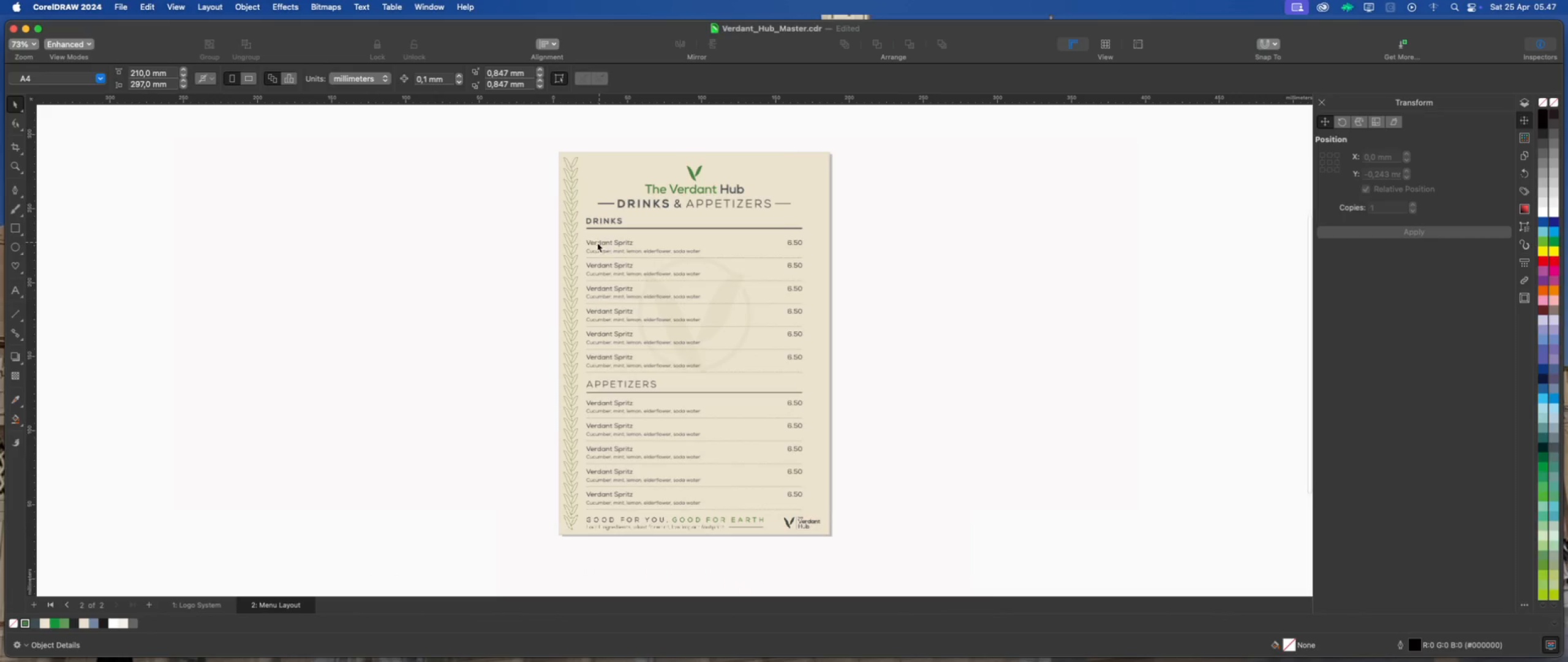 
scroll: coordinate [599, 242], scroll_direction: down, amount: 2.0
 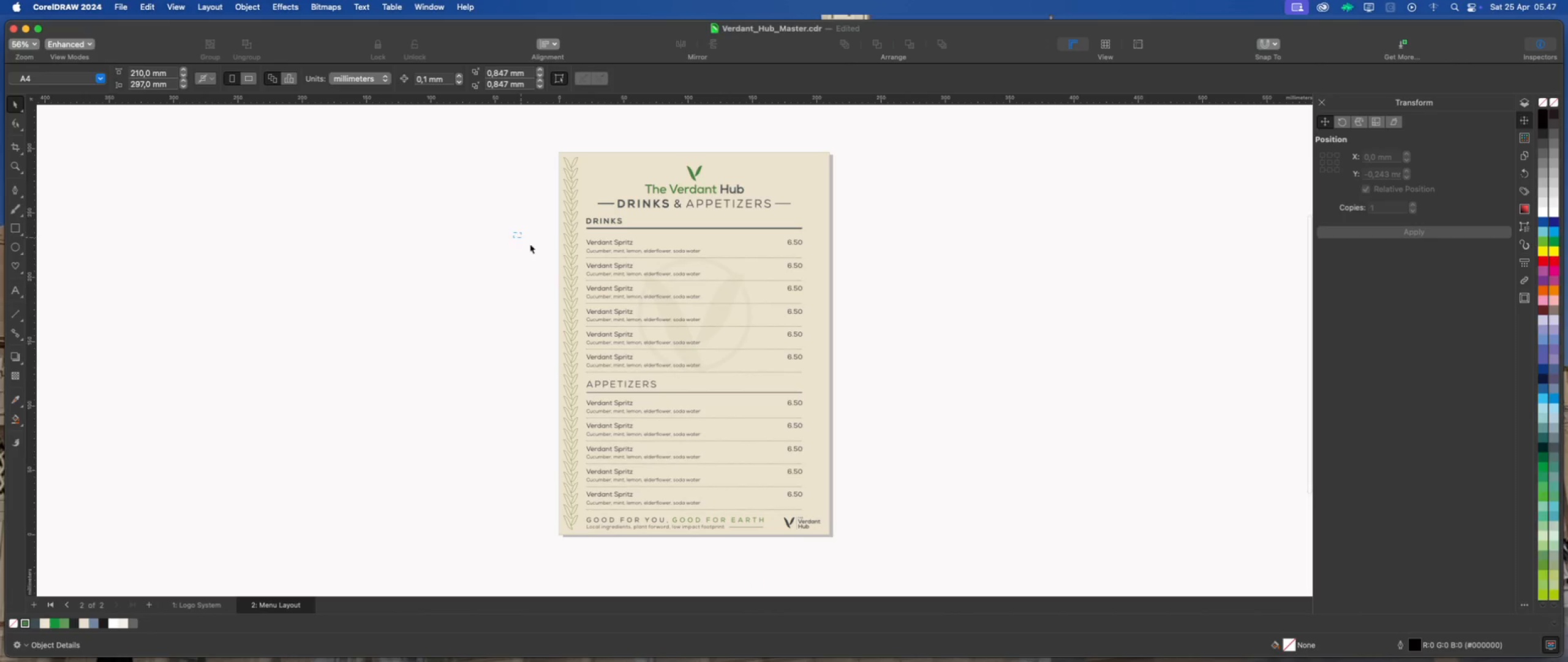 
left_click_drag(start_coordinate=[513, 232], to_coordinate=[871, 514])
 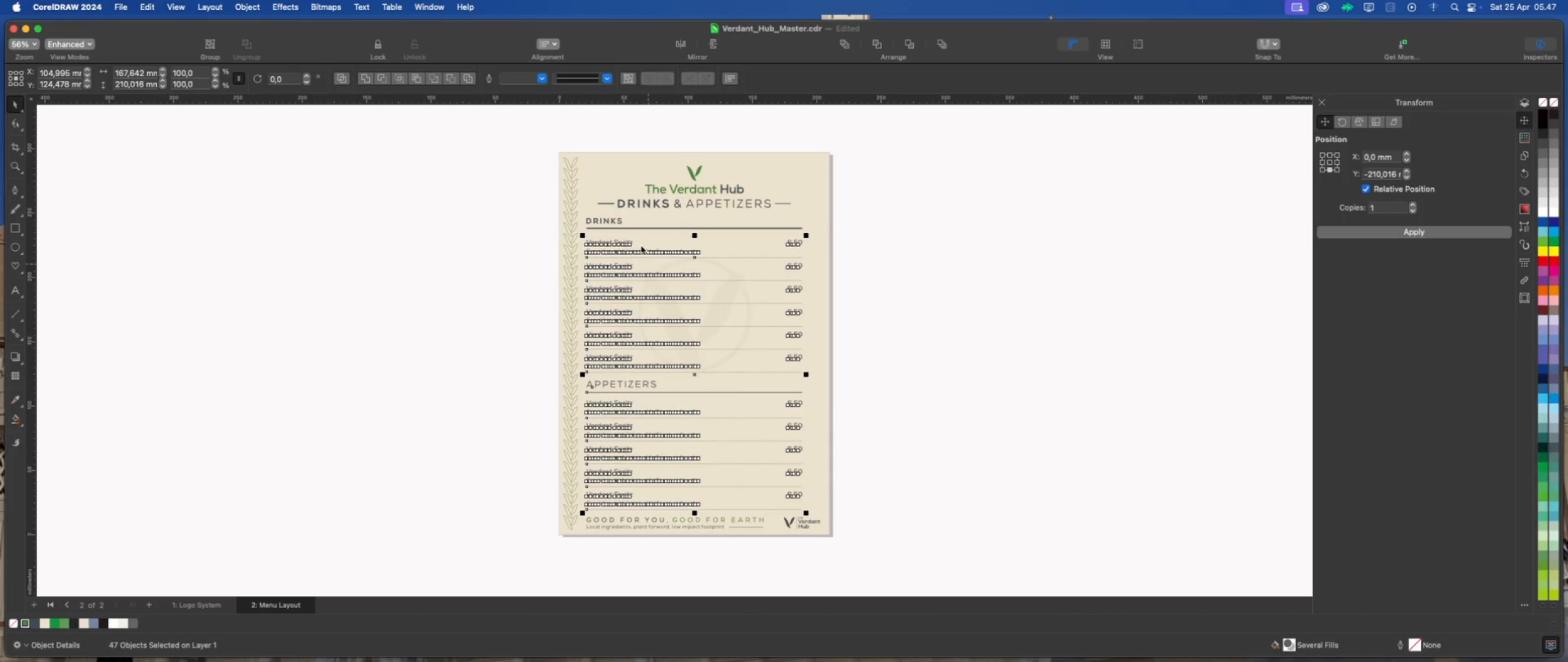 
scroll: coordinate [641, 245], scroll_direction: up, amount: 5.0
 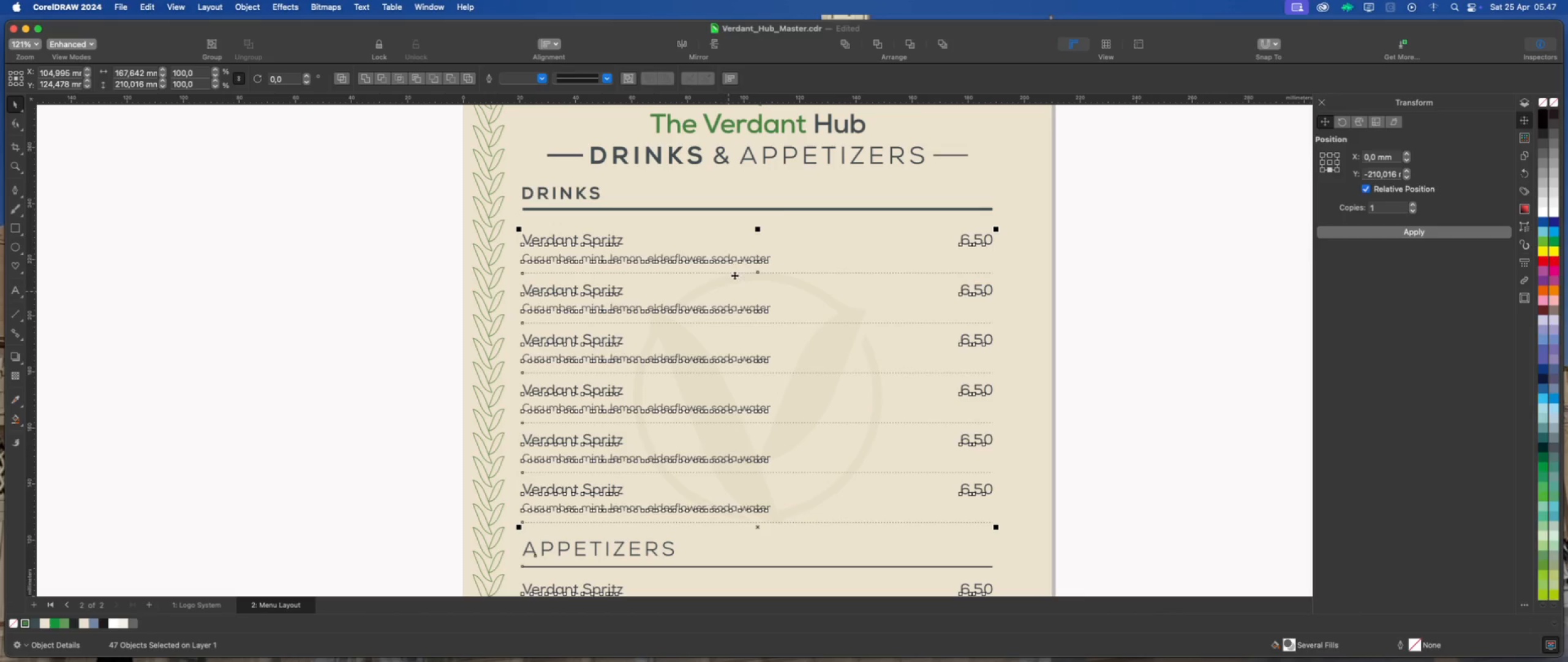 
left_click_drag(start_coordinate=[744, 261], to_coordinate=[743, 253])
 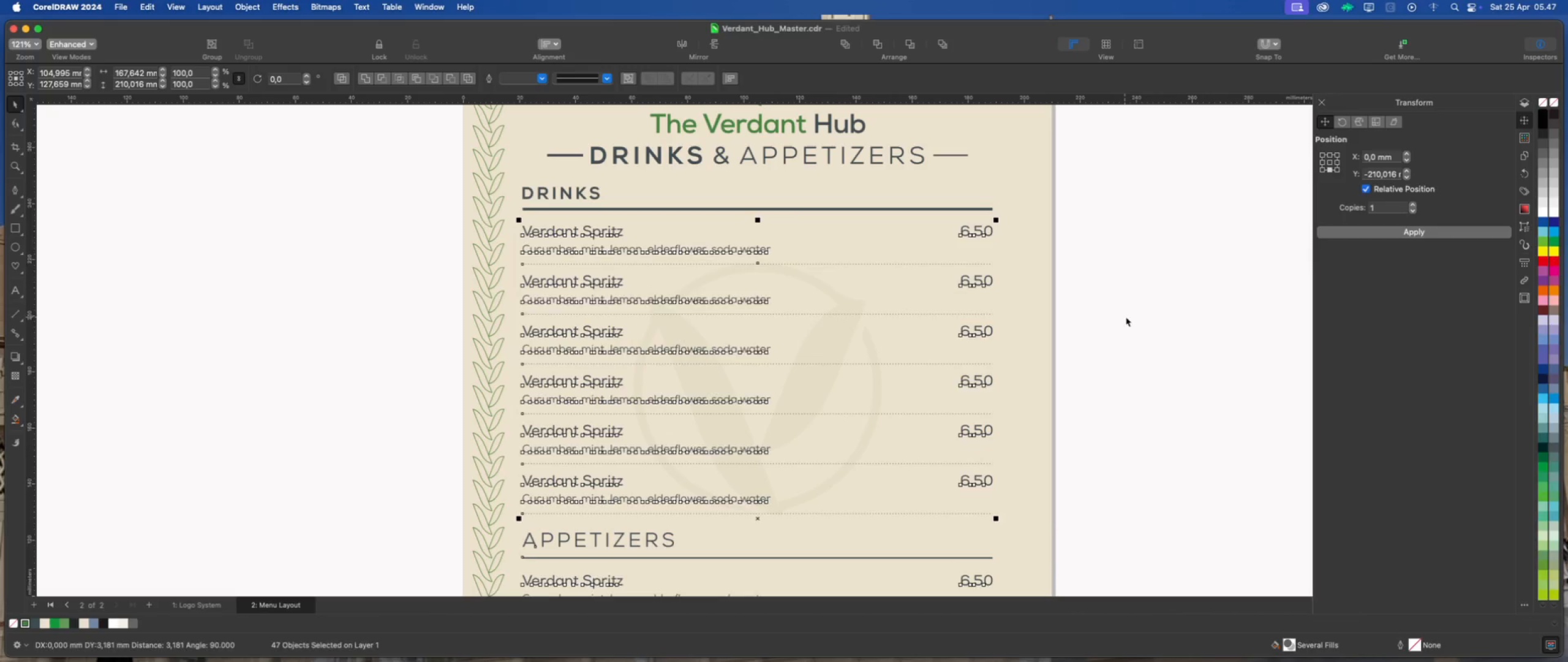 
hold_key(key=ShiftLeft, duration=2.58)
 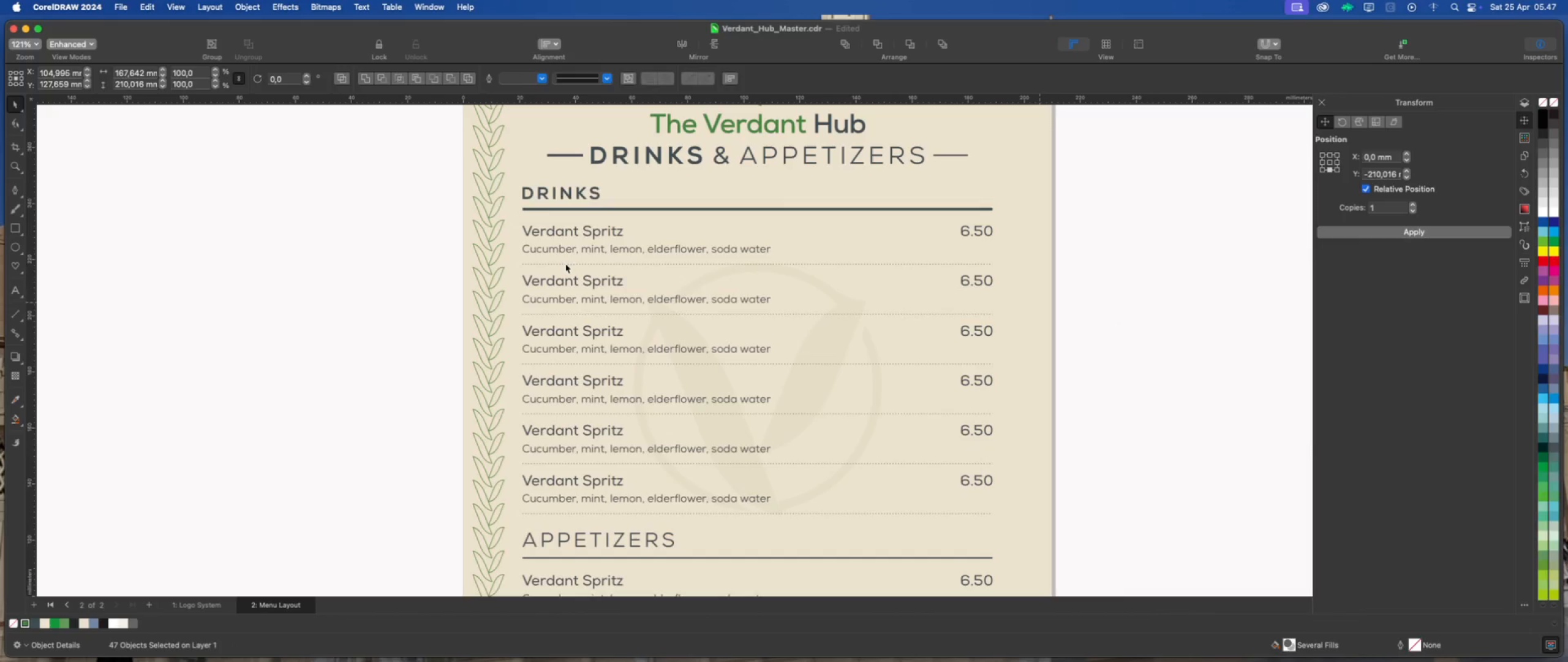 
scroll: coordinate [674, 294], scroll_direction: down, amount: 6.0
 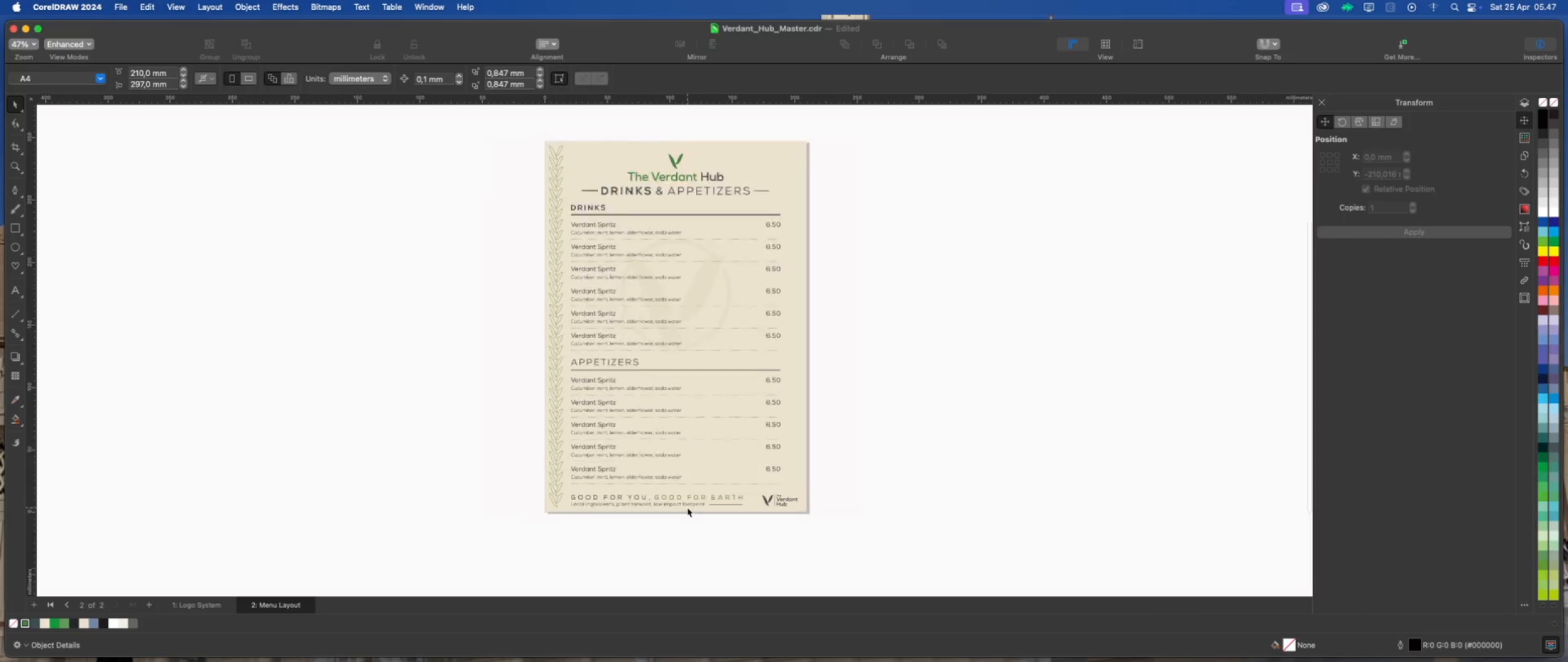 
scroll: coordinate [688, 535], scroll_direction: up, amount: 7.0
 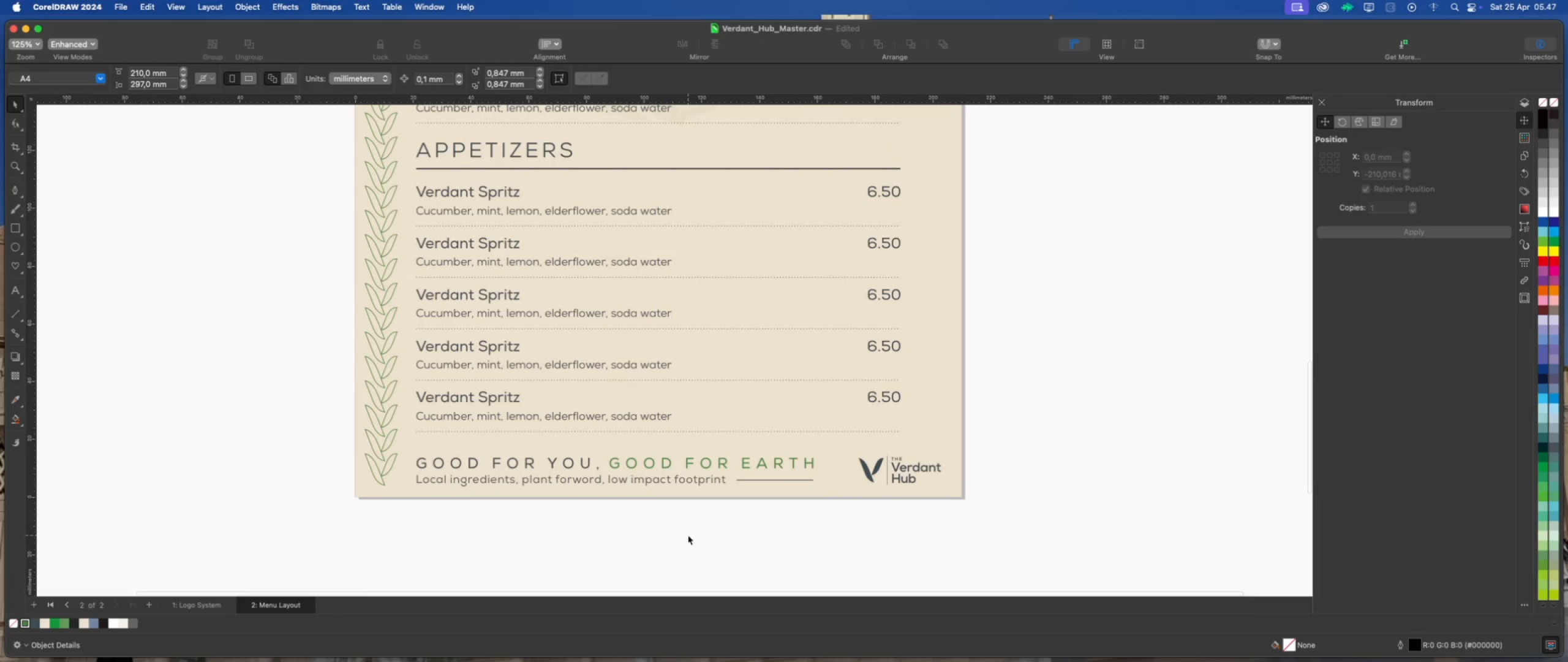 
left_click([688, 535])
 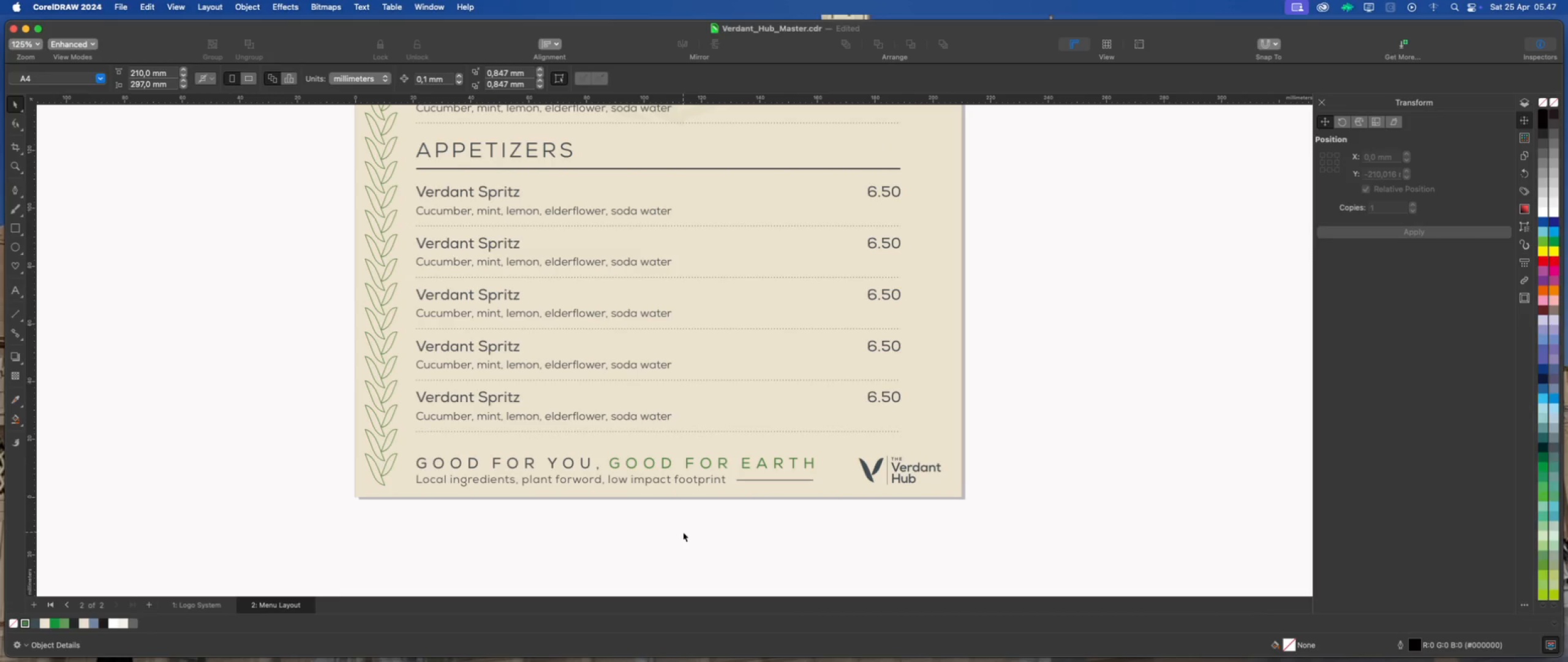 
wait(10.53)
 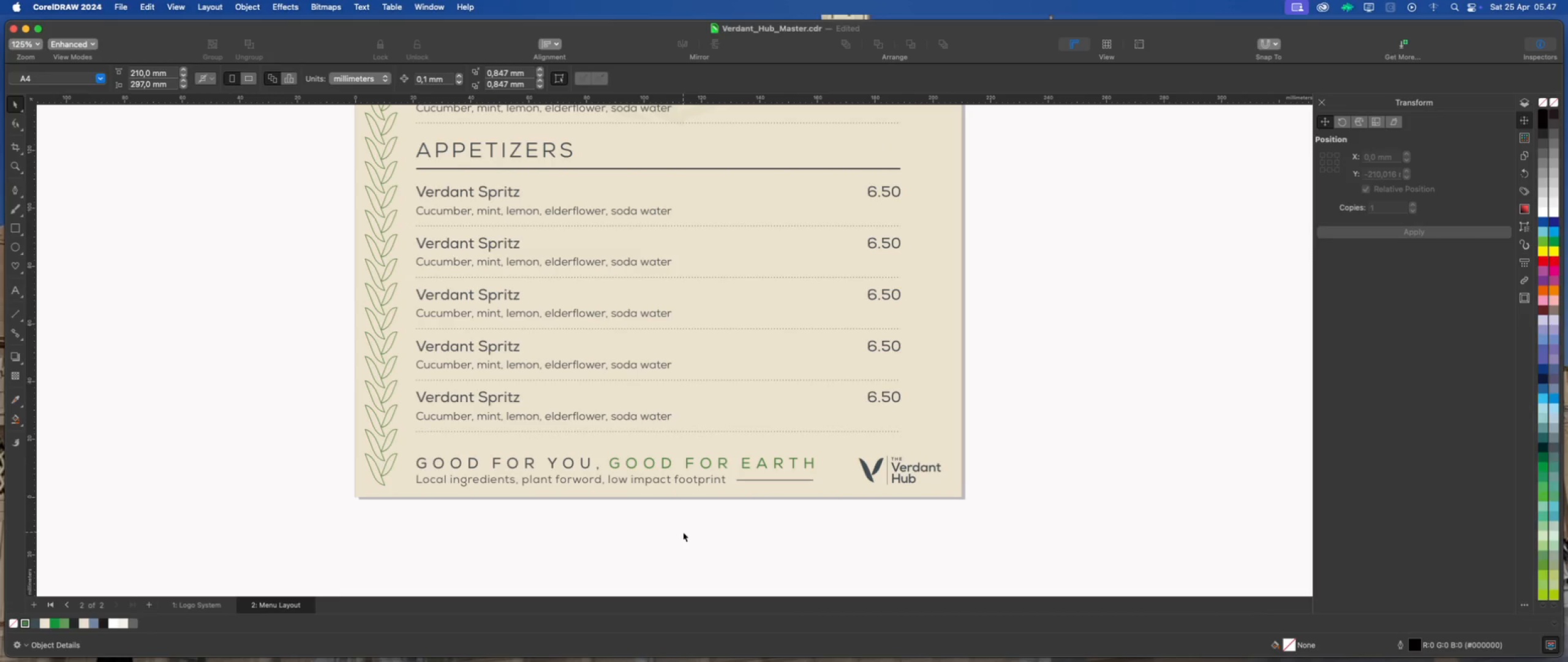 
left_click([683, 532])
 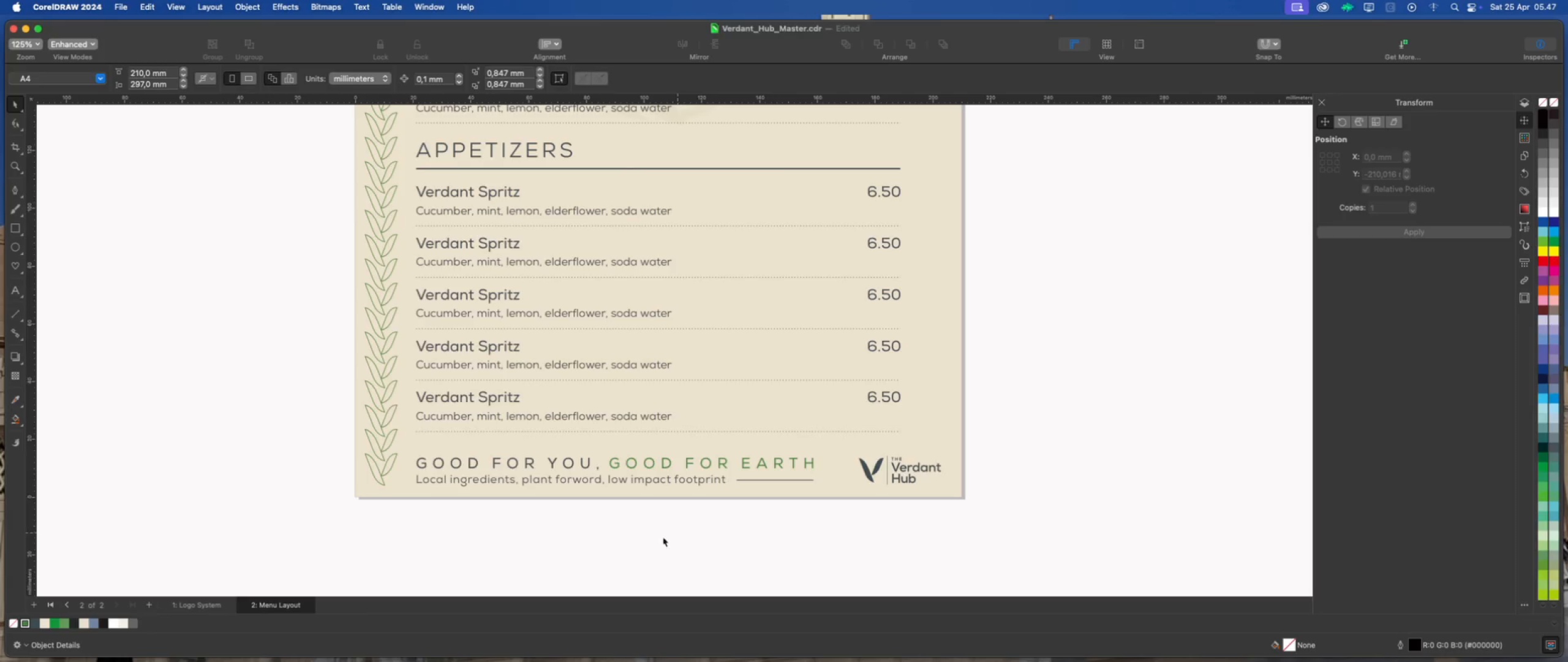 
scroll: coordinate [617, 542], scroll_direction: down, amount: 6.0
 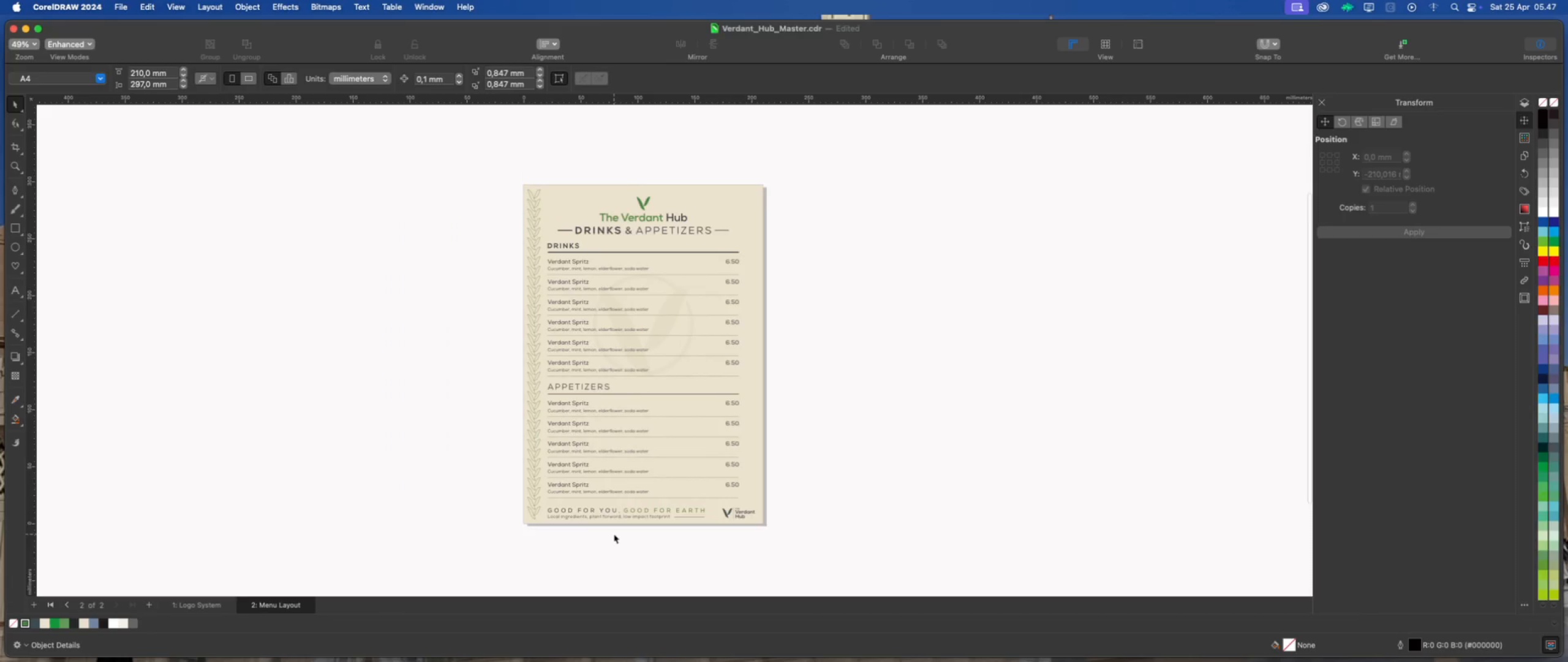 
scroll: coordinate [616, 503], scroll_direction: up, amount: 2.0
 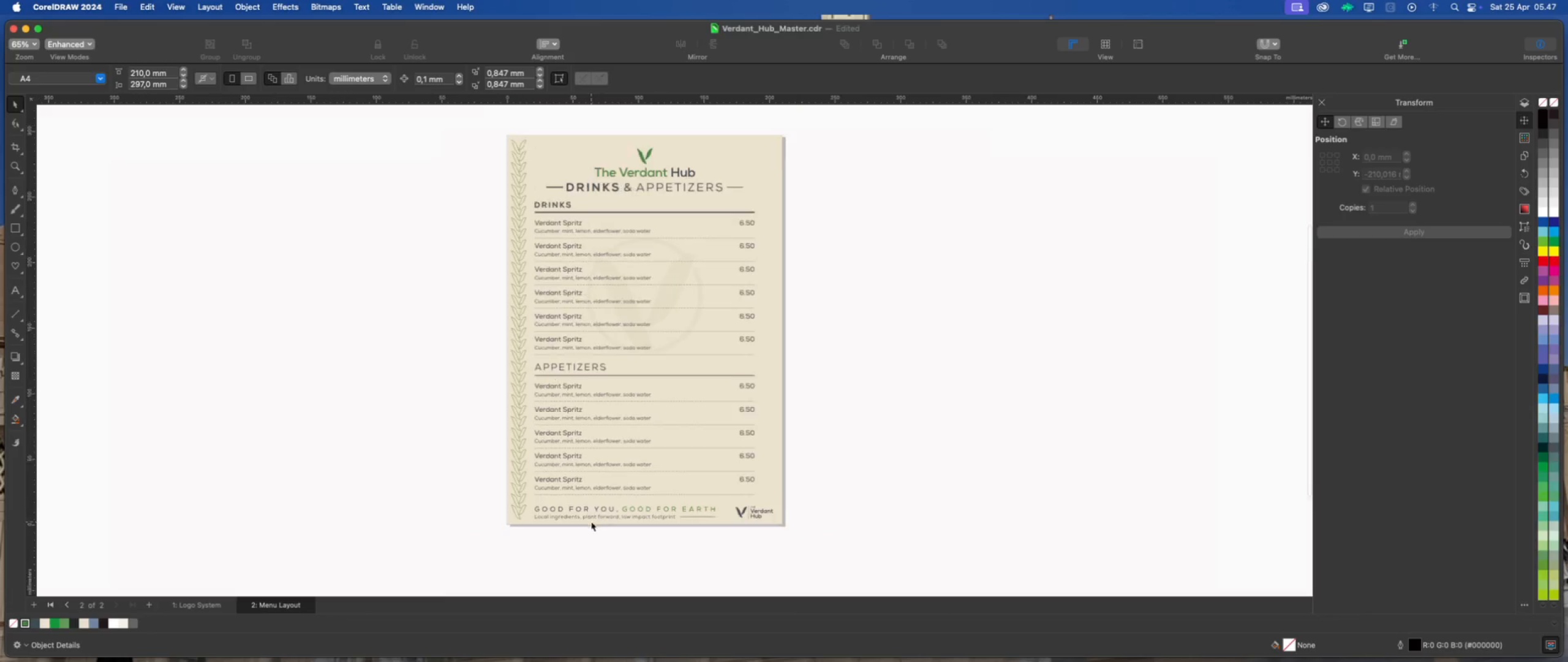 
scroll: coordinate [592, 521], scroll_direction: down, amount: 1.0
 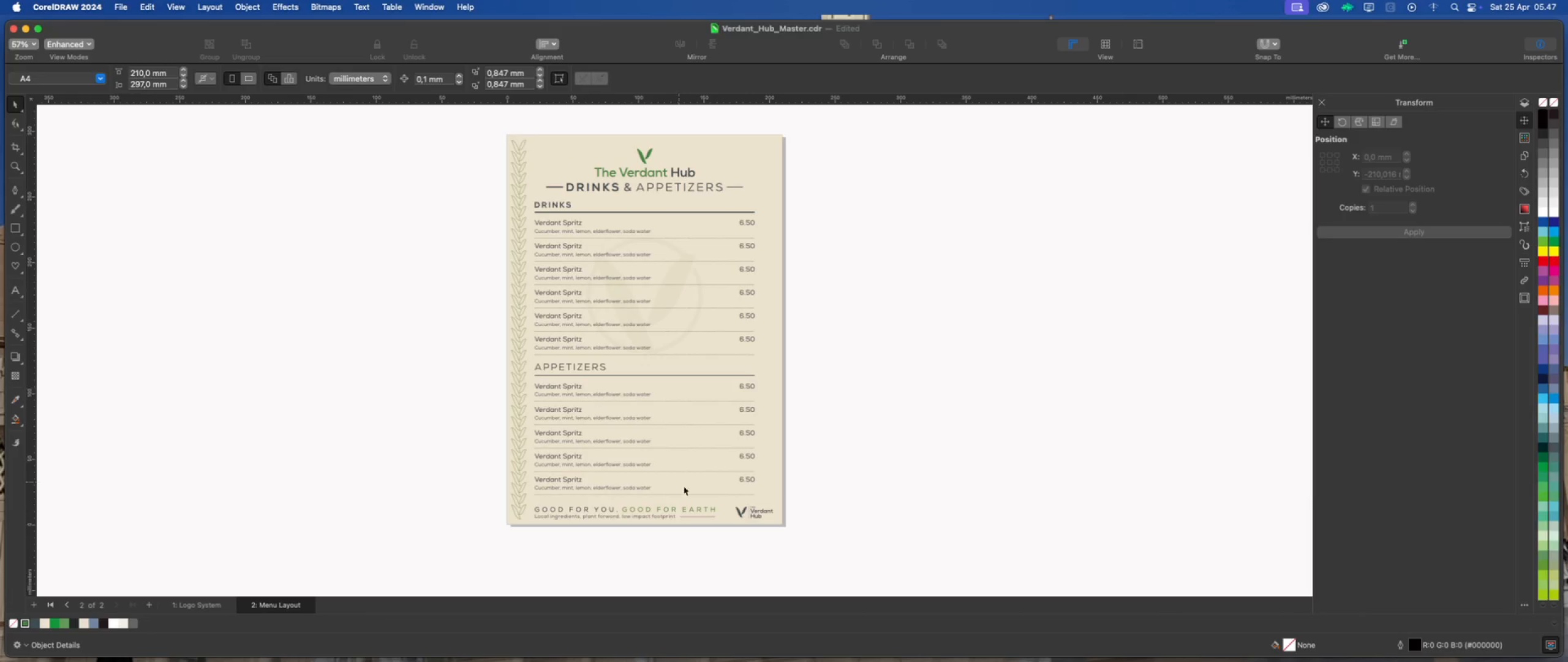 
scroll: coordinate [668, 503], scroll_direction: up, amount: 1.0
 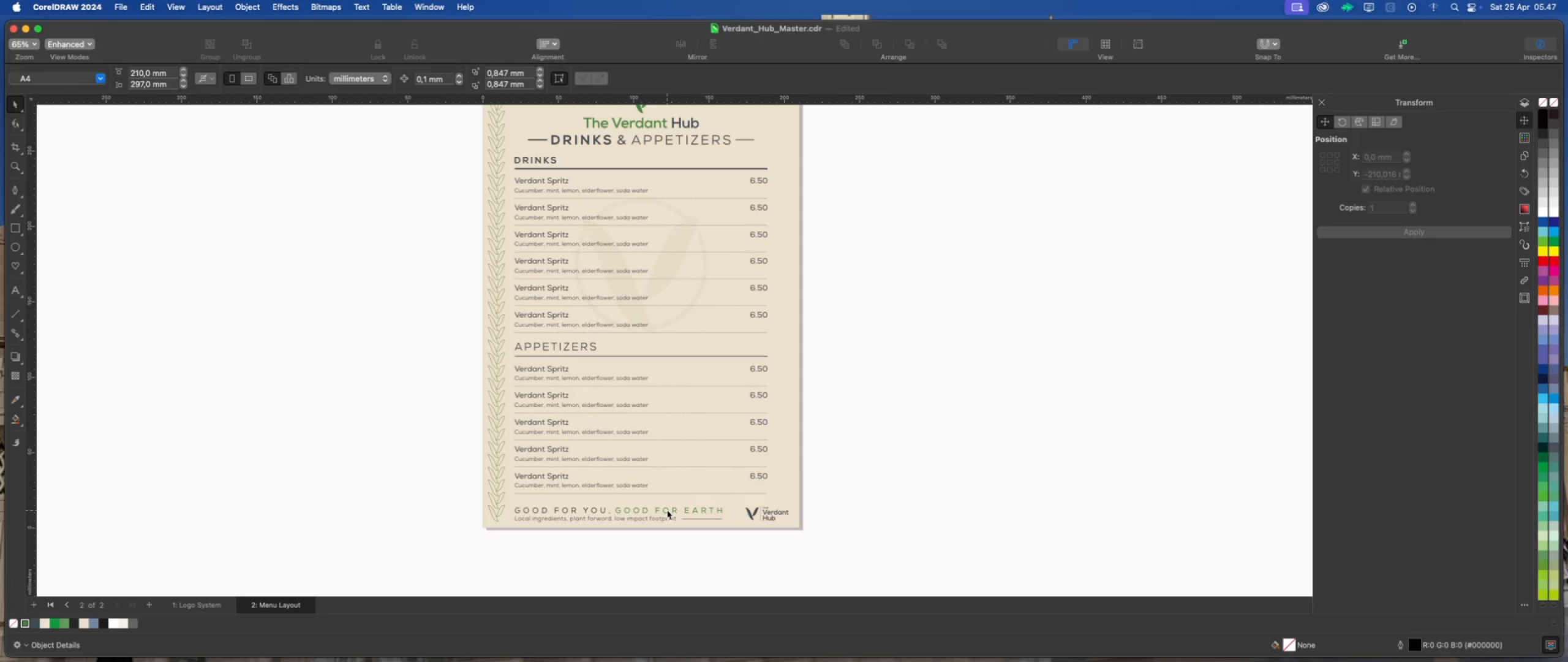 
wait(9.39)
 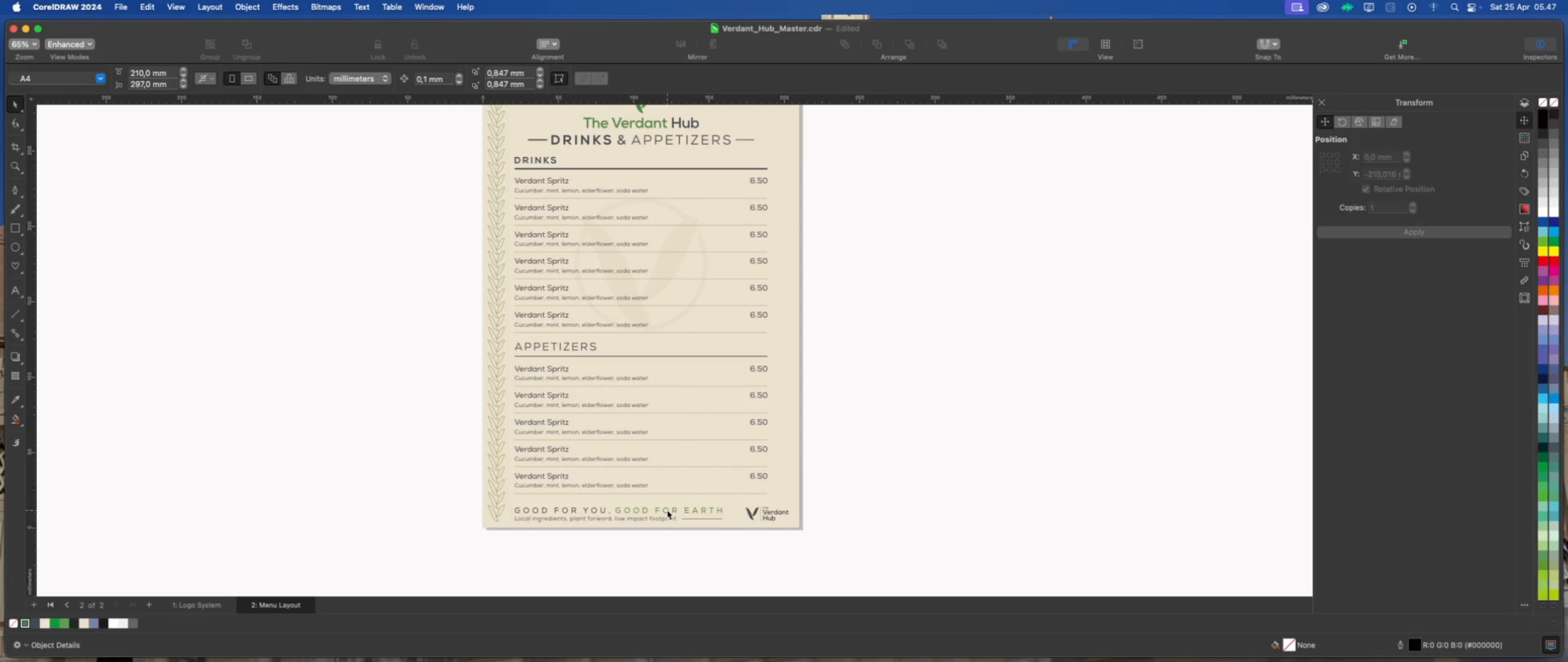 
left_click([665, 511])
 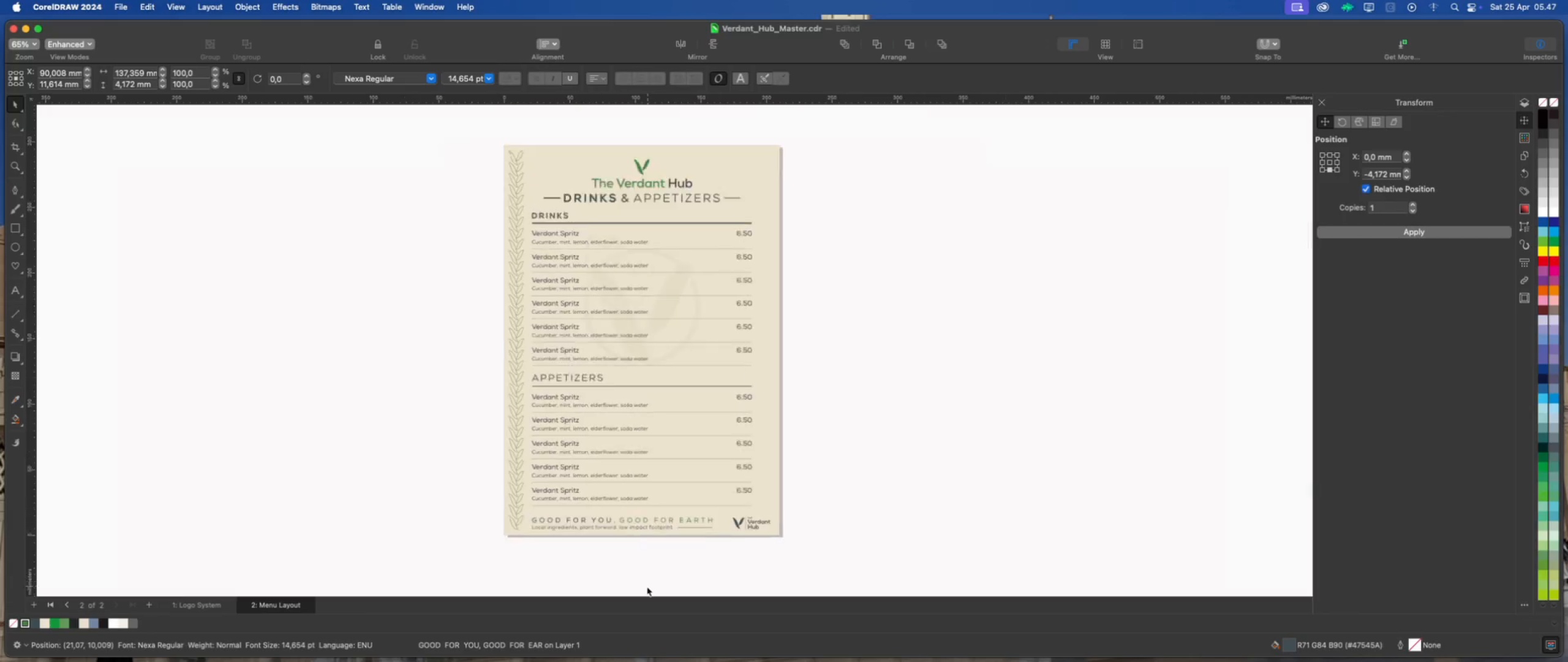 
scroll: coordinate [647, 586], scroll_direction: down, amount: 2.0
 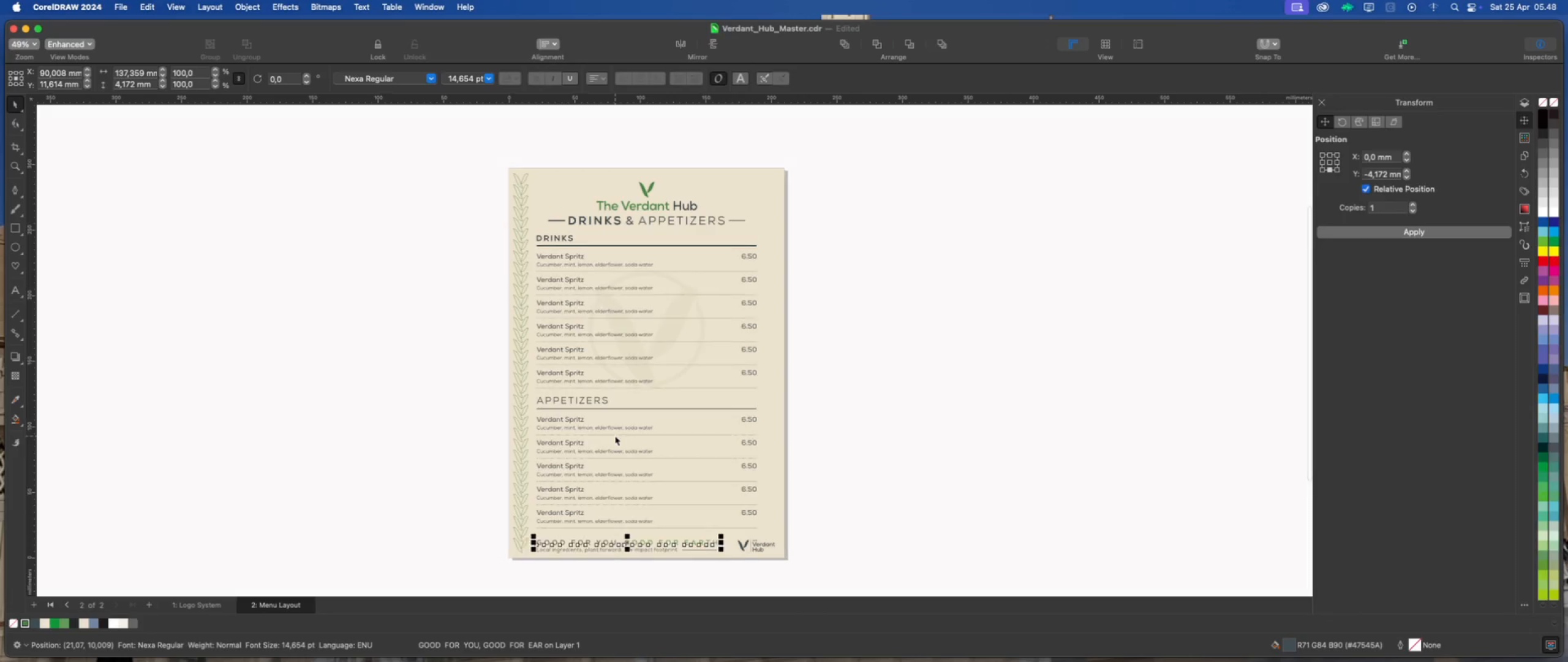 
scroll: coordinate [615, 436], scroll_direction: up, amount: 1.0
 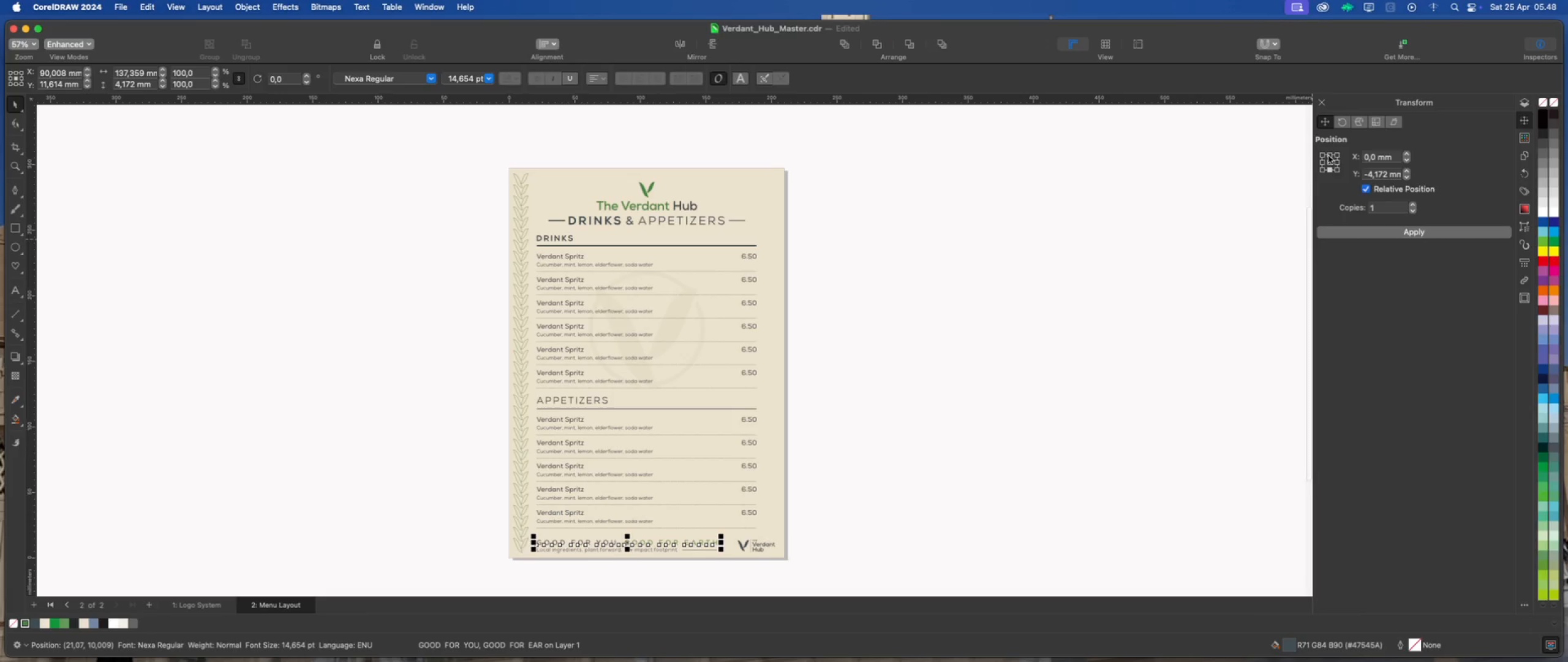 
left_click([1329, 156])
 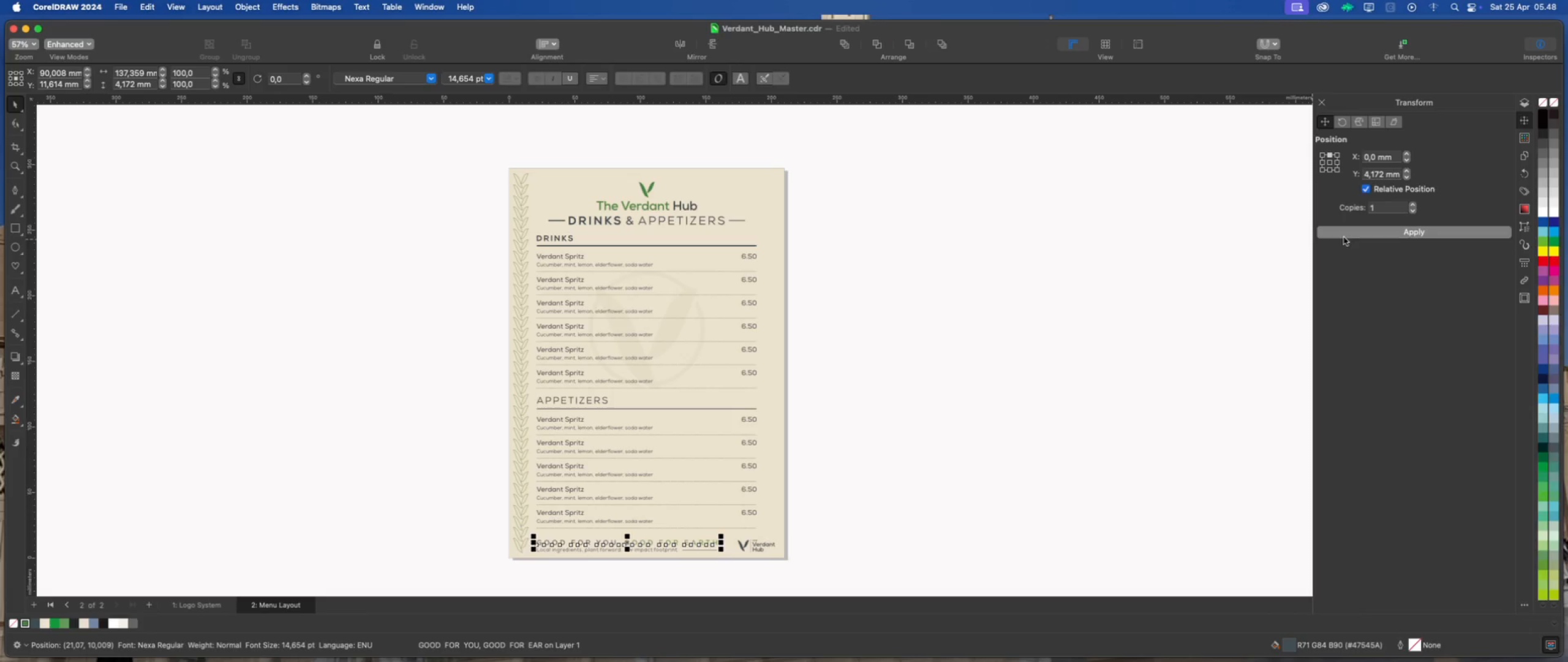 
left_click([1344, 237])
 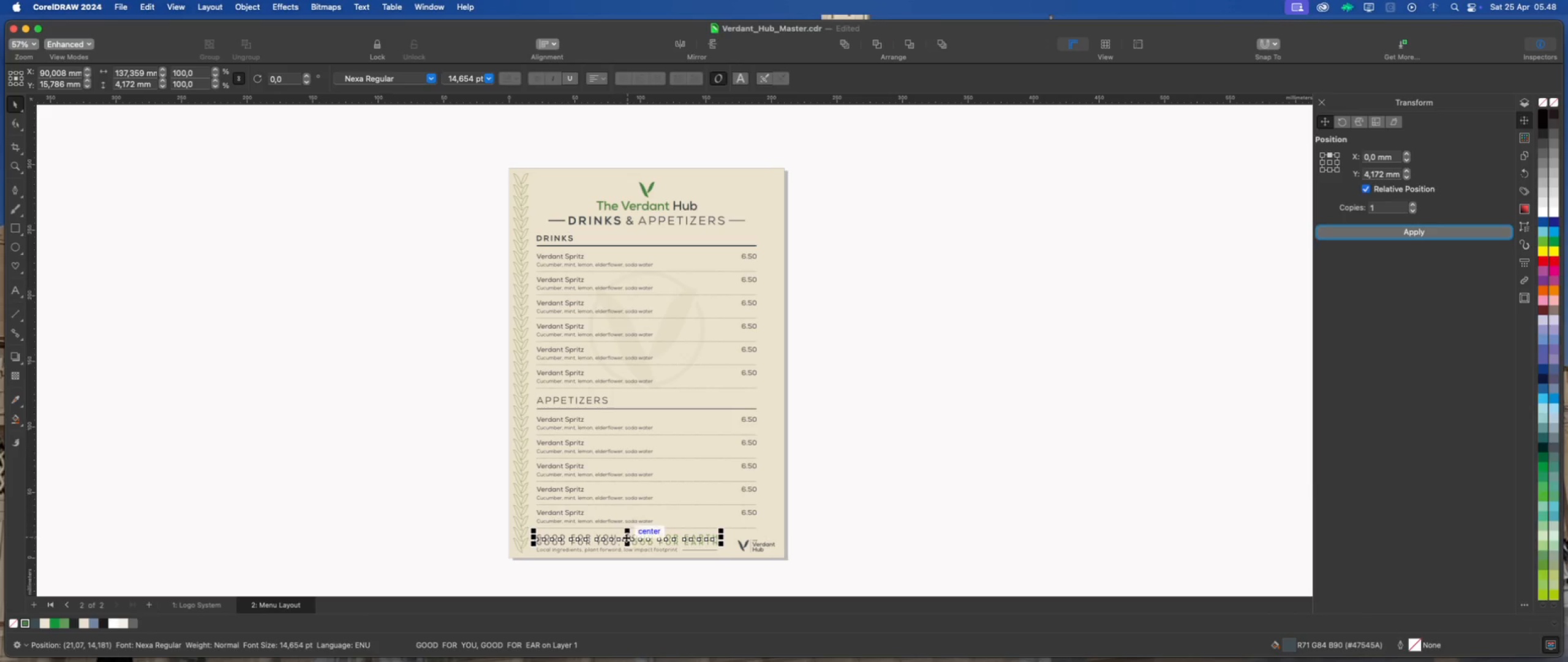 
left_click_drag(start_coordinate=[626, 538], to_coordinate=[633, 179])
 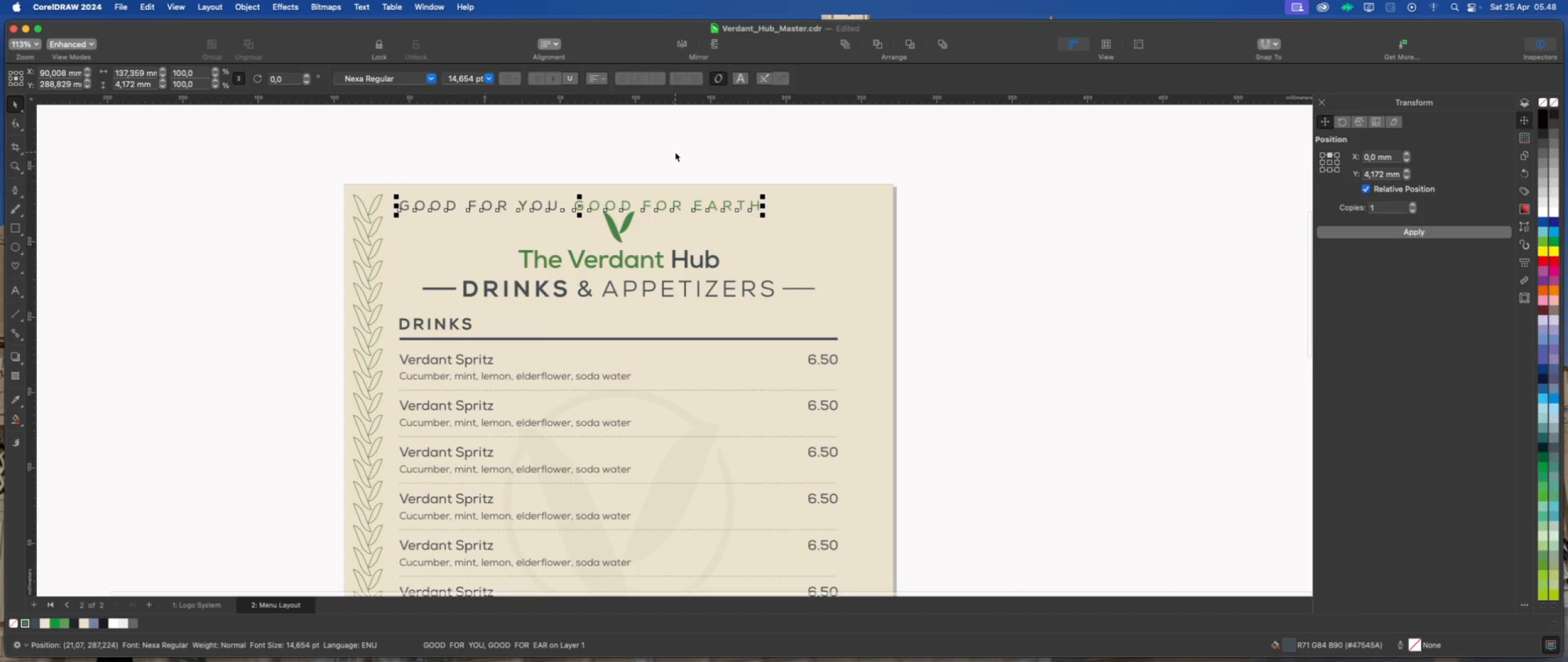 
hold_key(key=ShiftLeft, duration=1.72)
 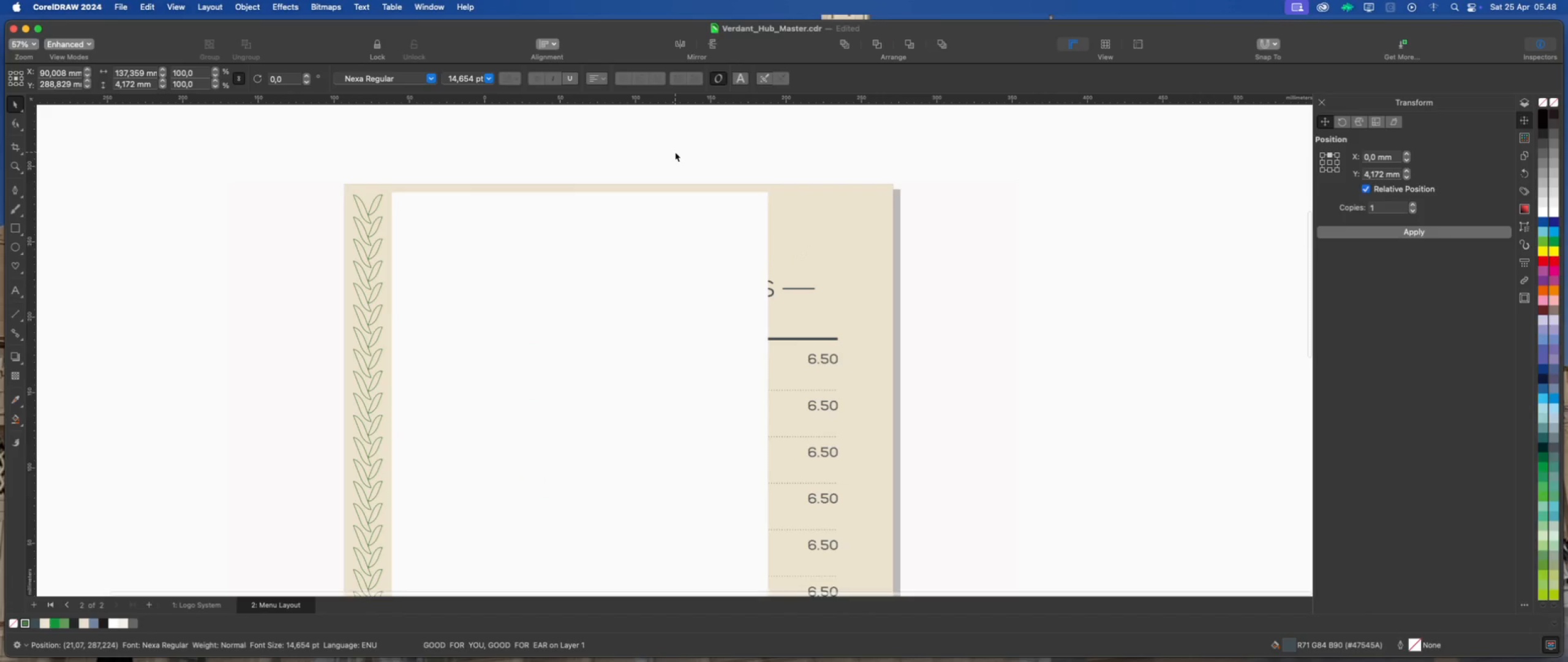 
scroll: coordinate [675, 152], scroll_direction: up, amount: 5.0
 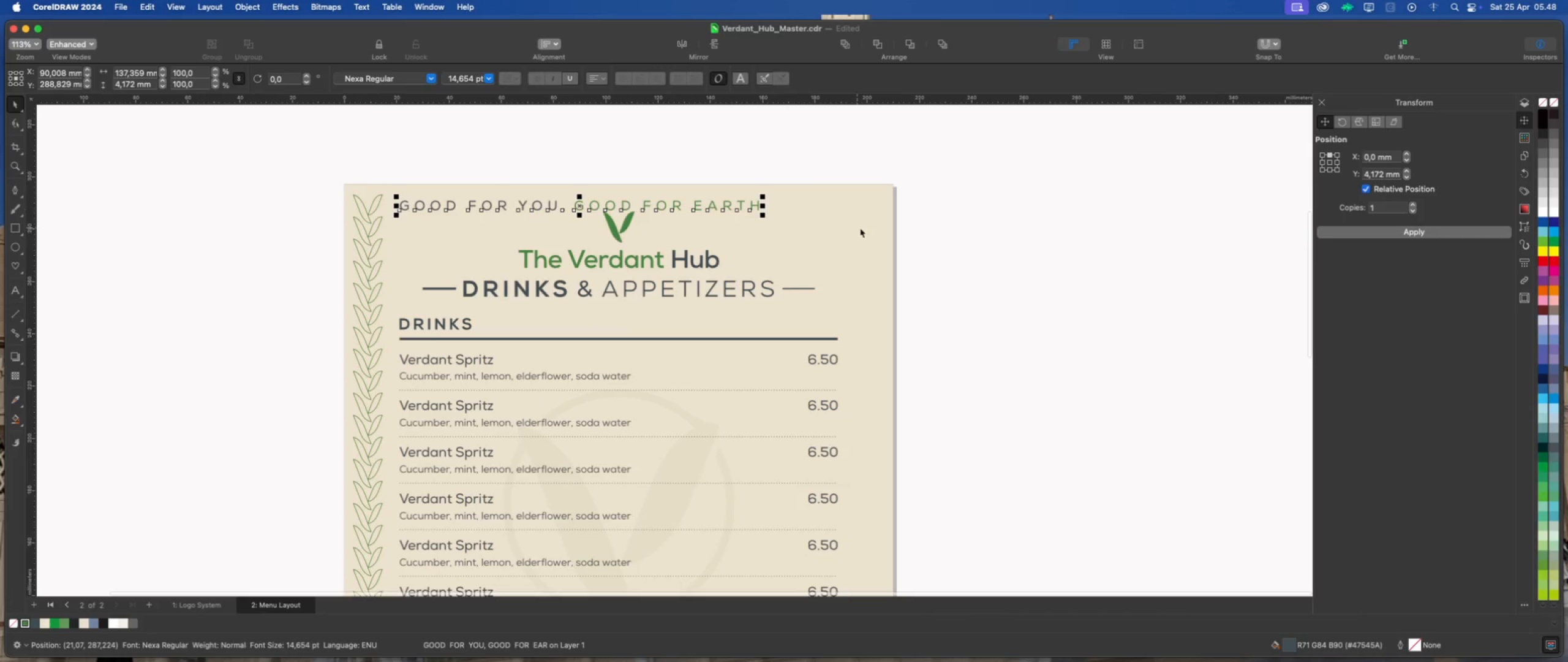 
hold_key(key=ShiftLeft, duration=1.43)
 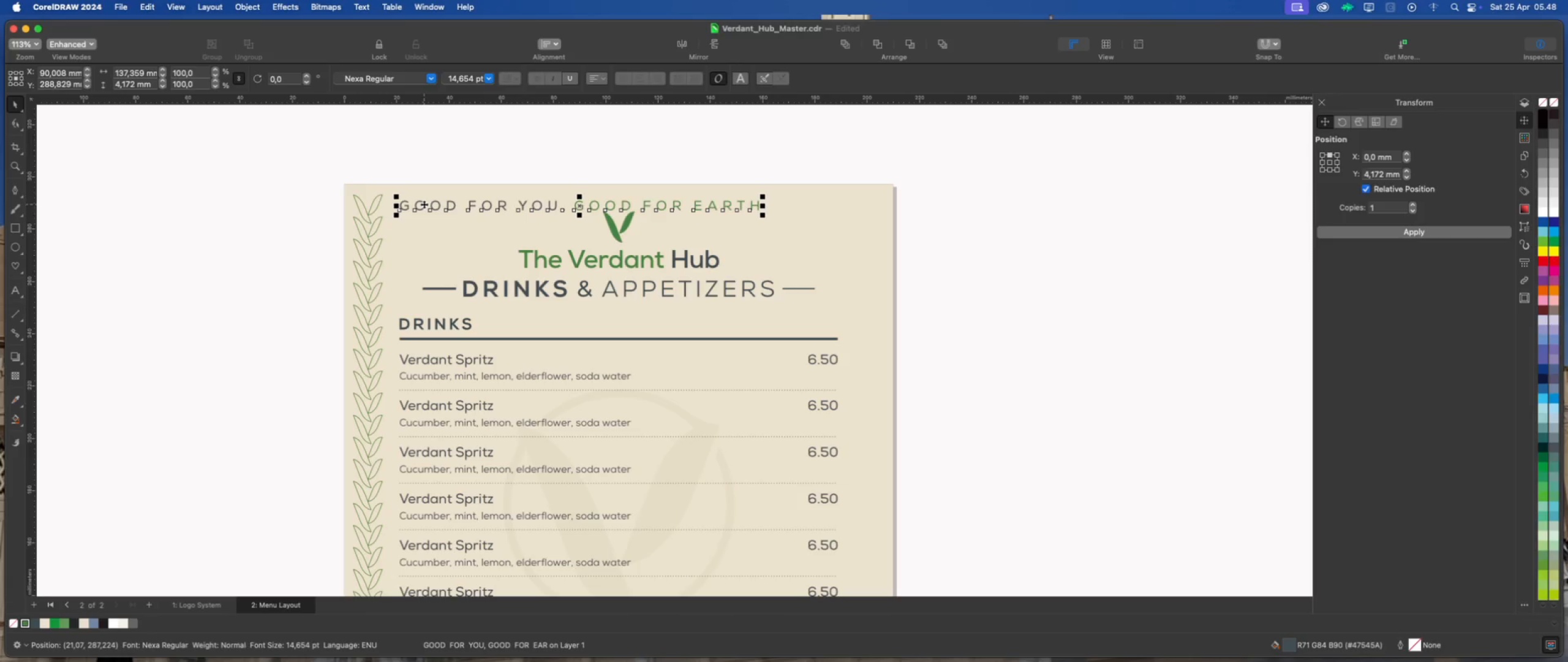 
scroll: coordinate [565, 214], scroll_direction: up, amount: 2.0
 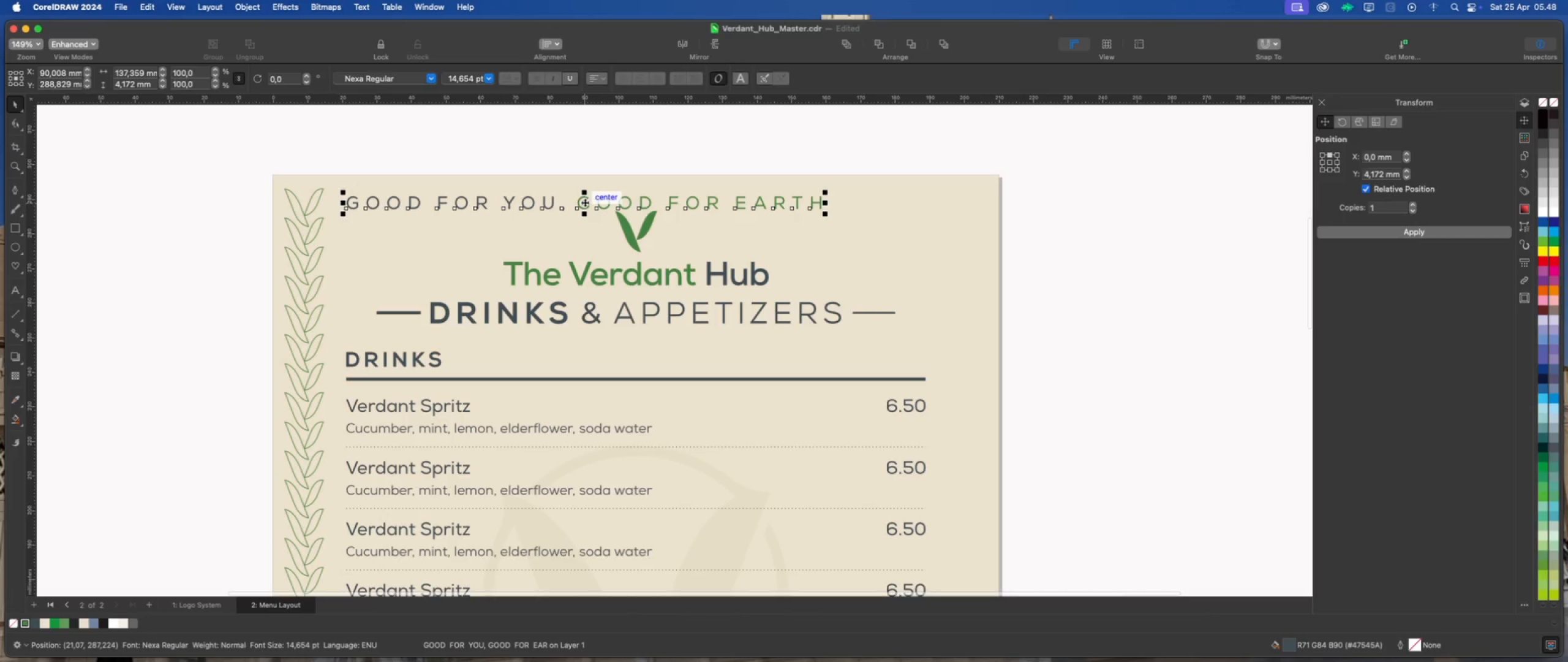 
left_click_drag(start_coordinate=[584, 202], to_coordinate=[586, 192])
 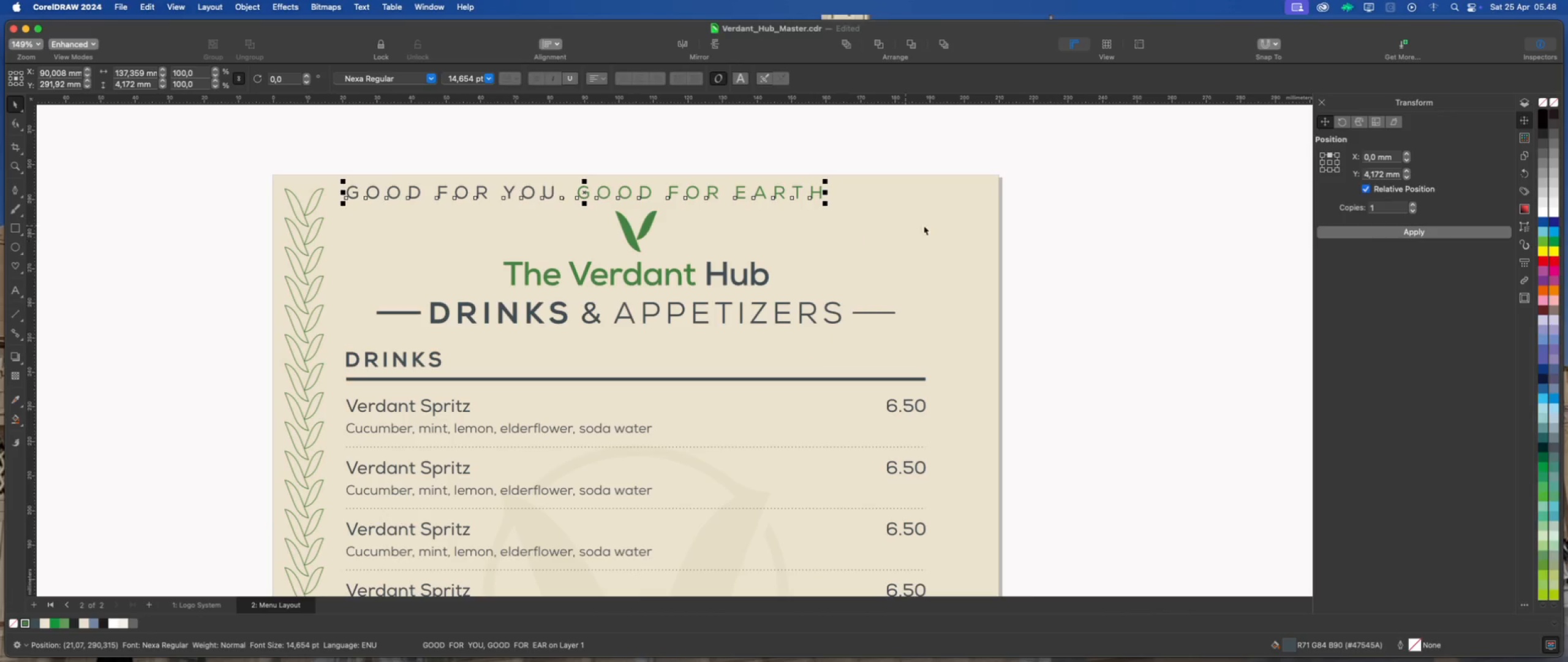 
hold_key(key=ShiftLeft, duration=2.4)
 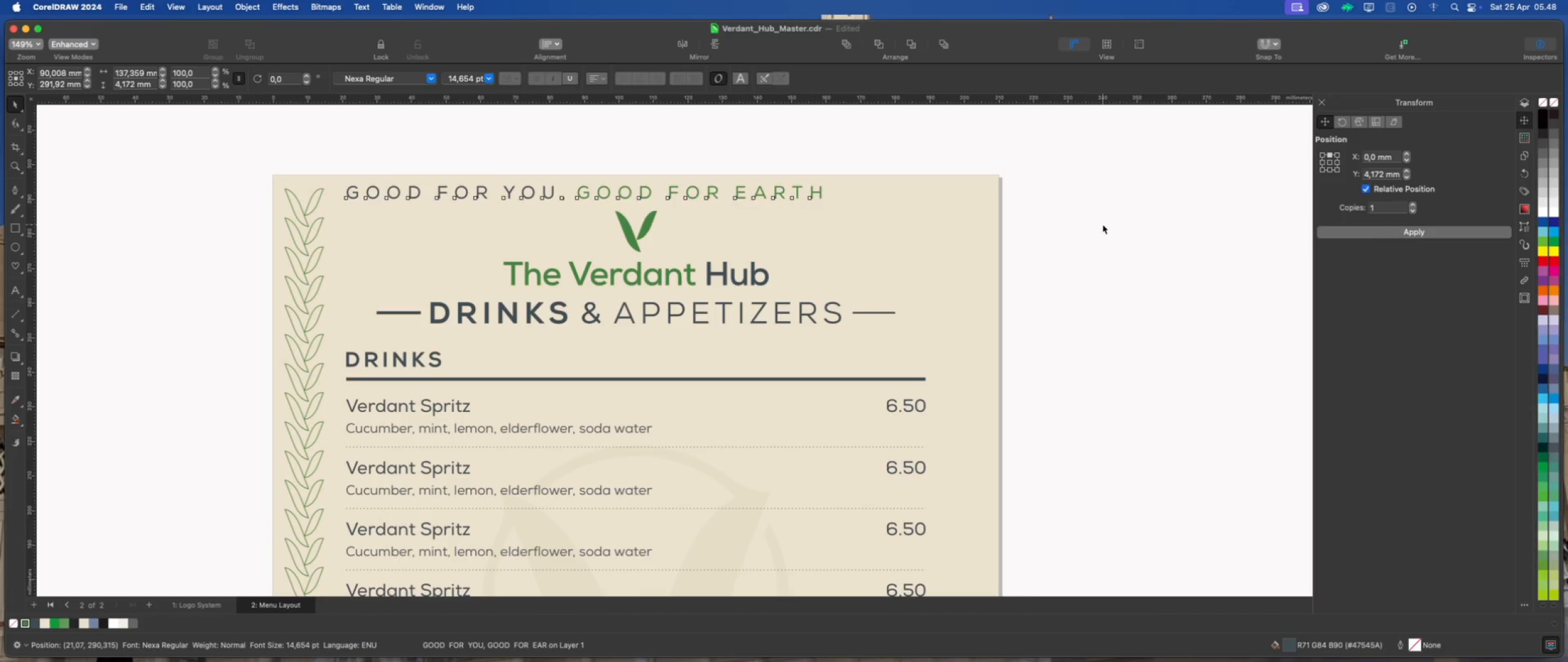 
left_click([1102, 224])
 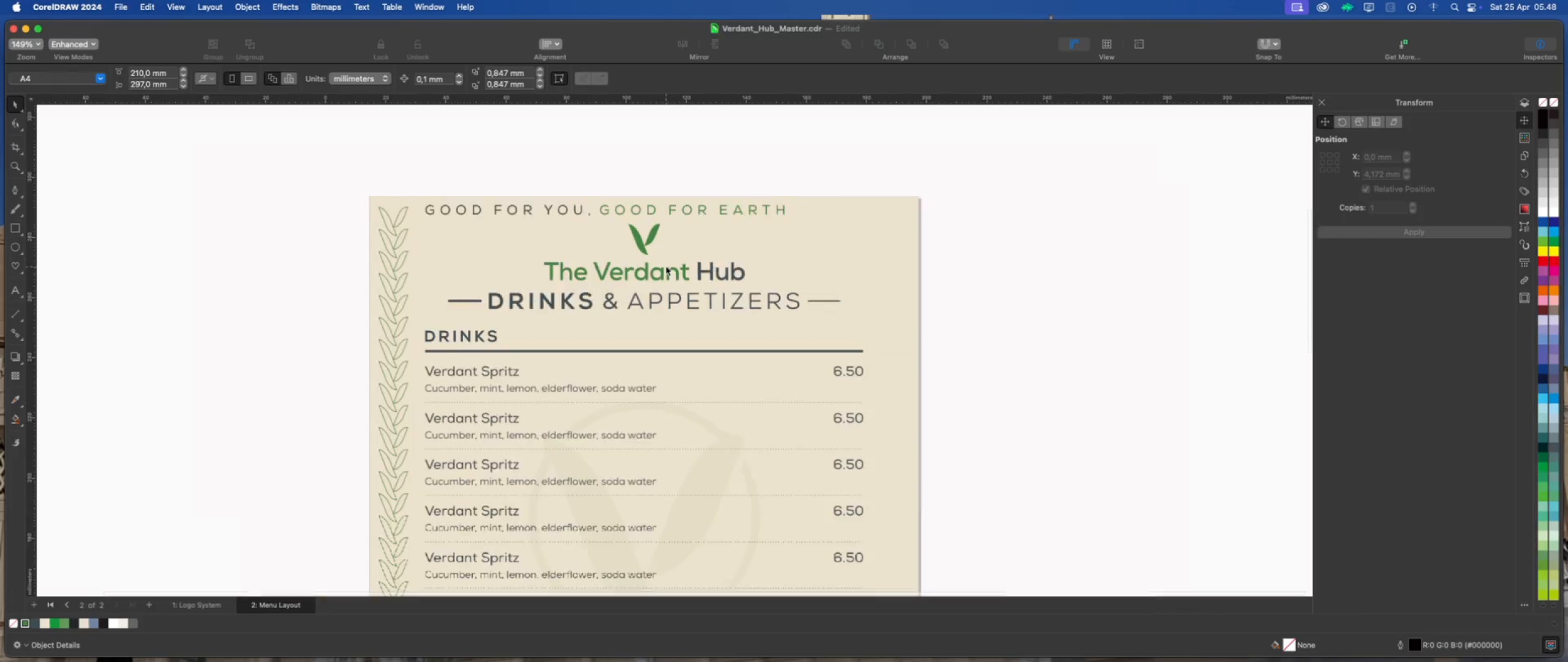 
scroll: coordinate [666, 266], scroll_direction: down, amount: 2.0
 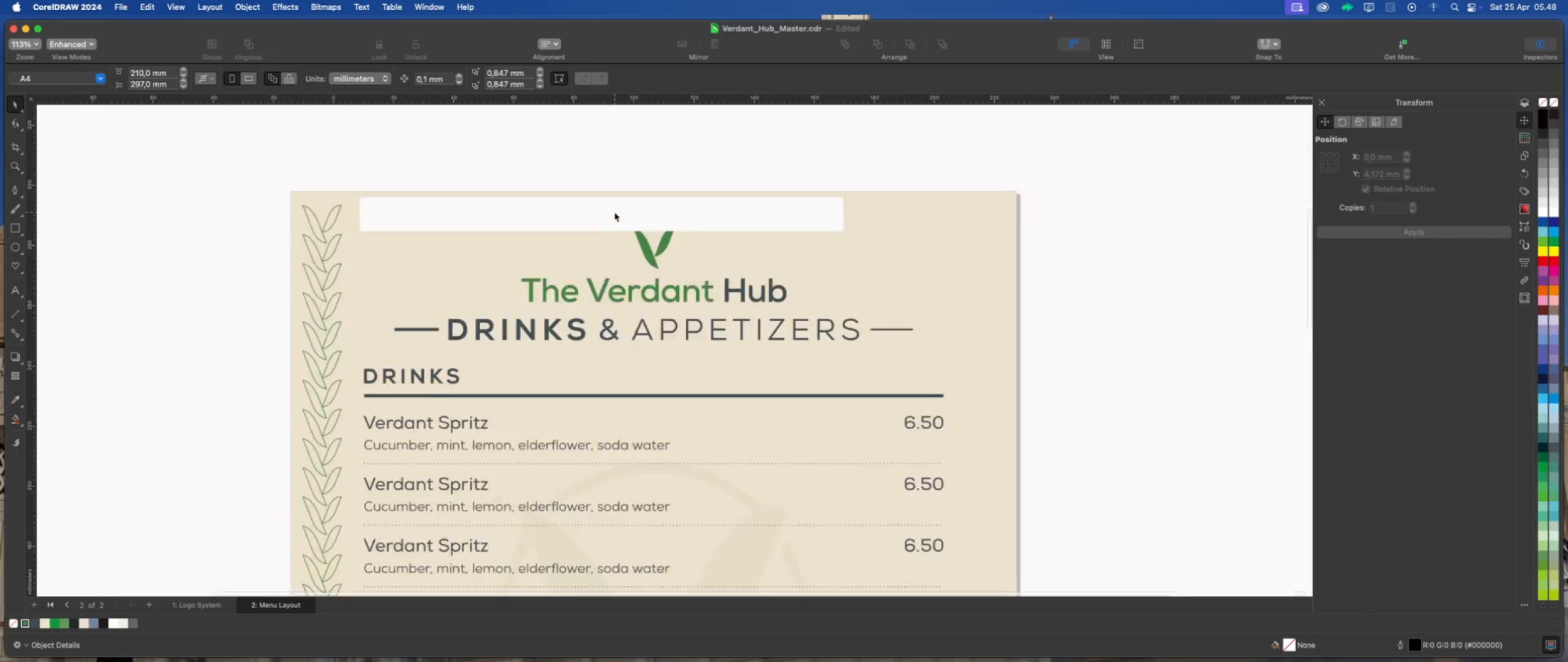 
scroll: coordinate [614, 212], scroll_direction: up, amount: 4.0
 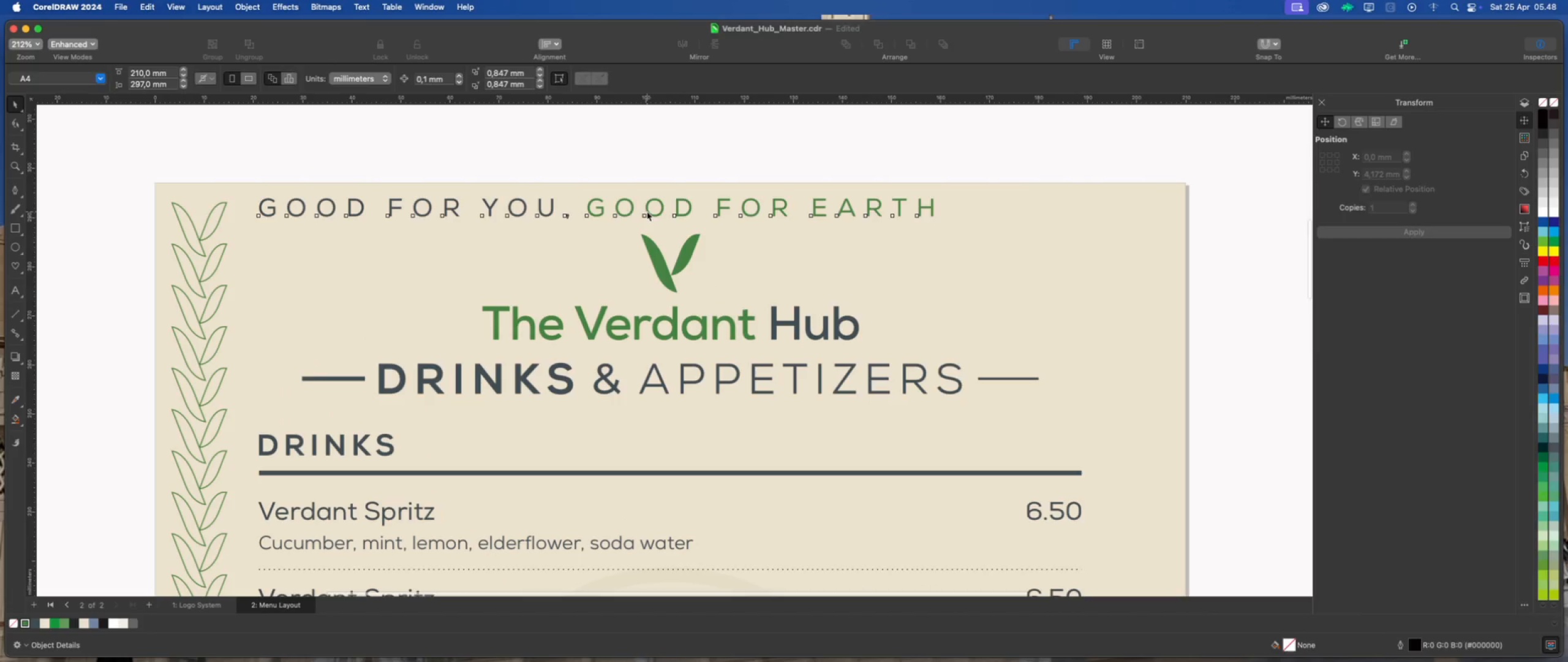 
left_click([647, 211])
 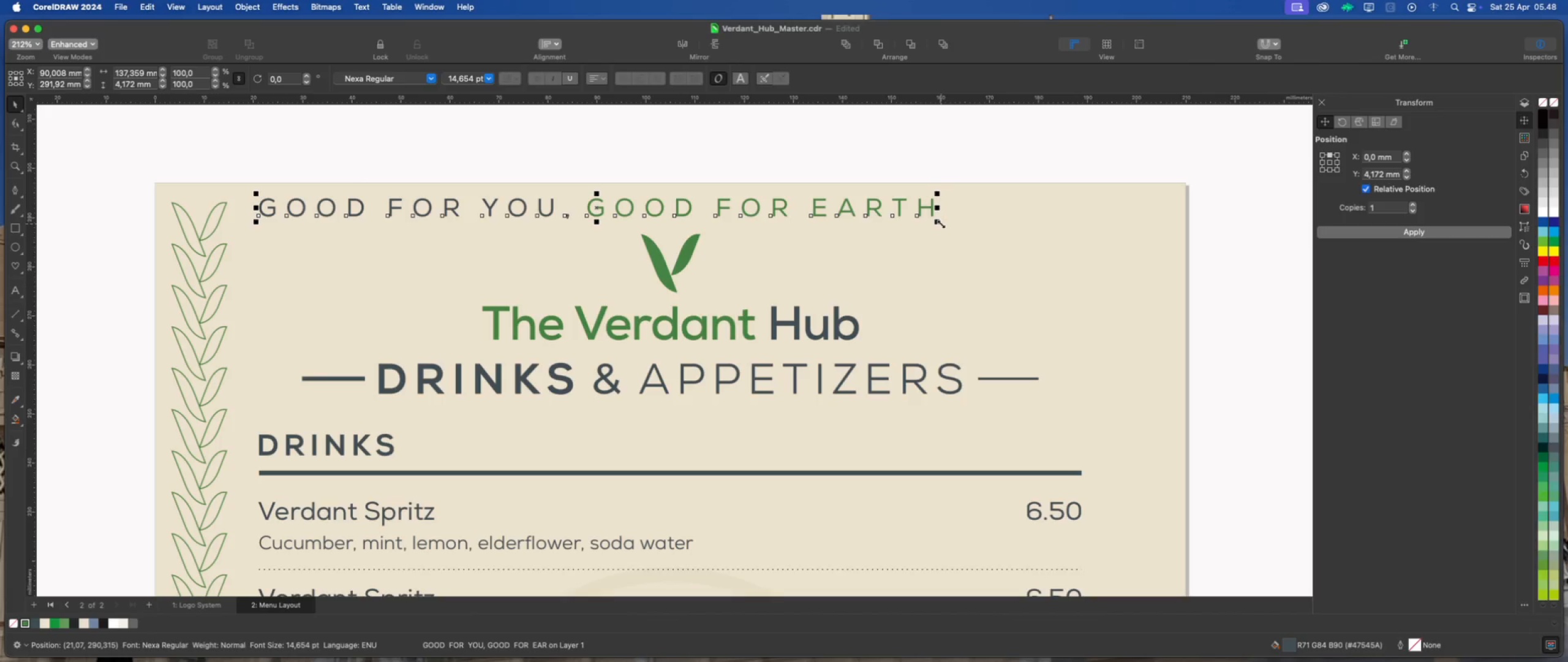 
wait(7.13)
 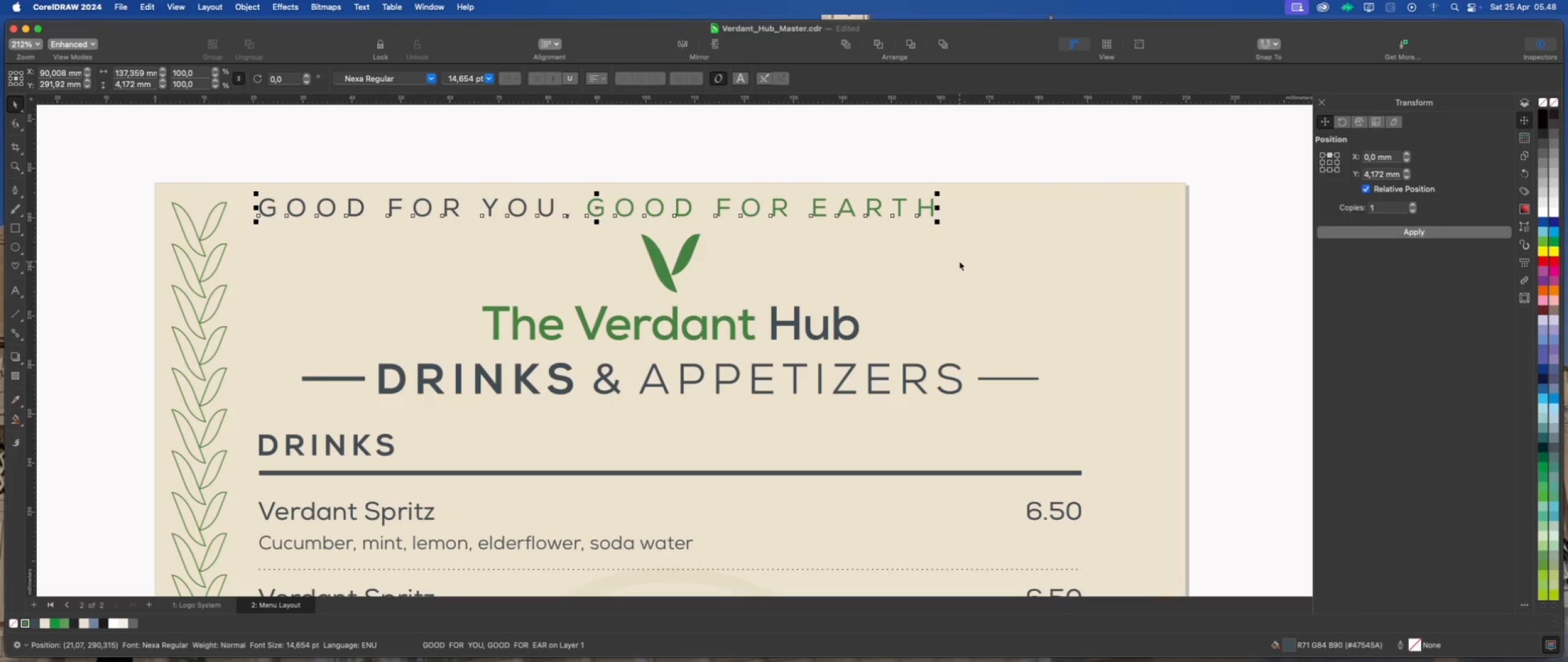 
left_click_drag(start_coordinate=[941, 224], to_coordinate=[856, 226])
 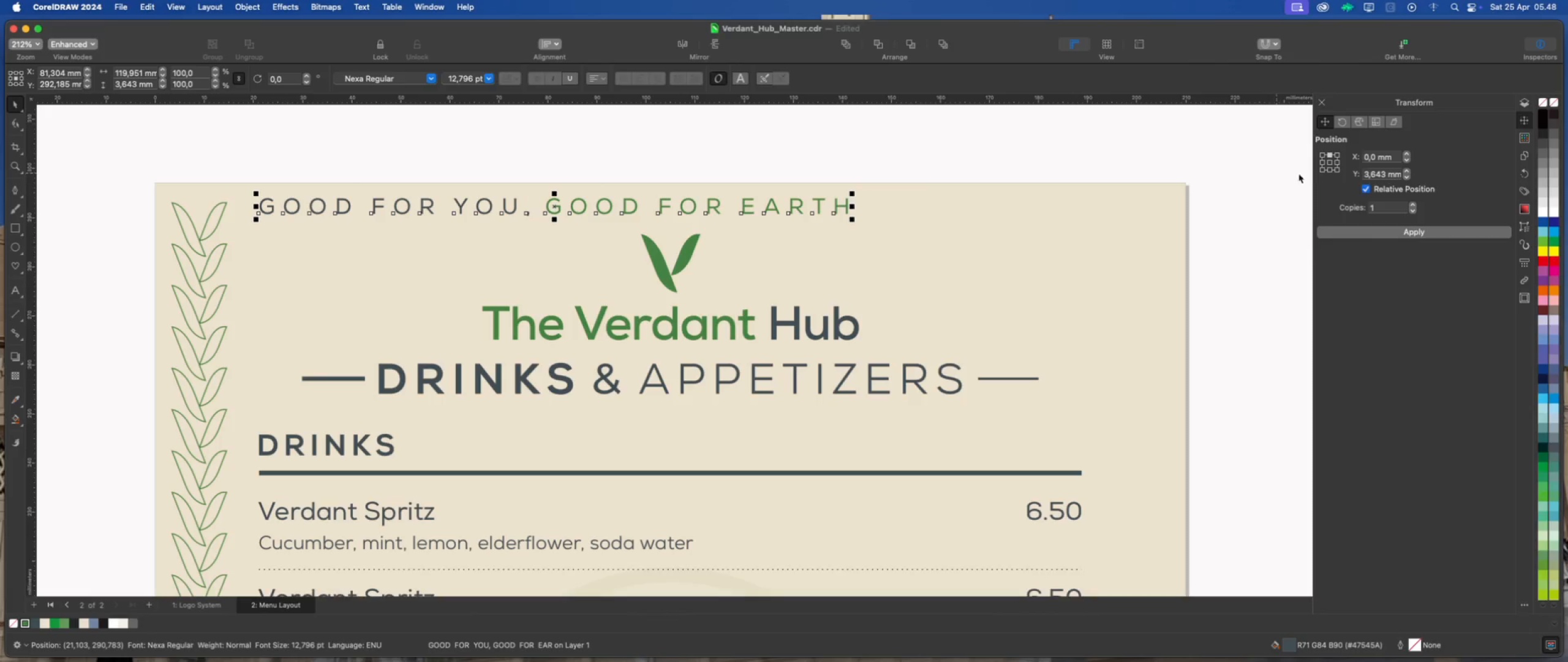 
left_click([1339, 163])
 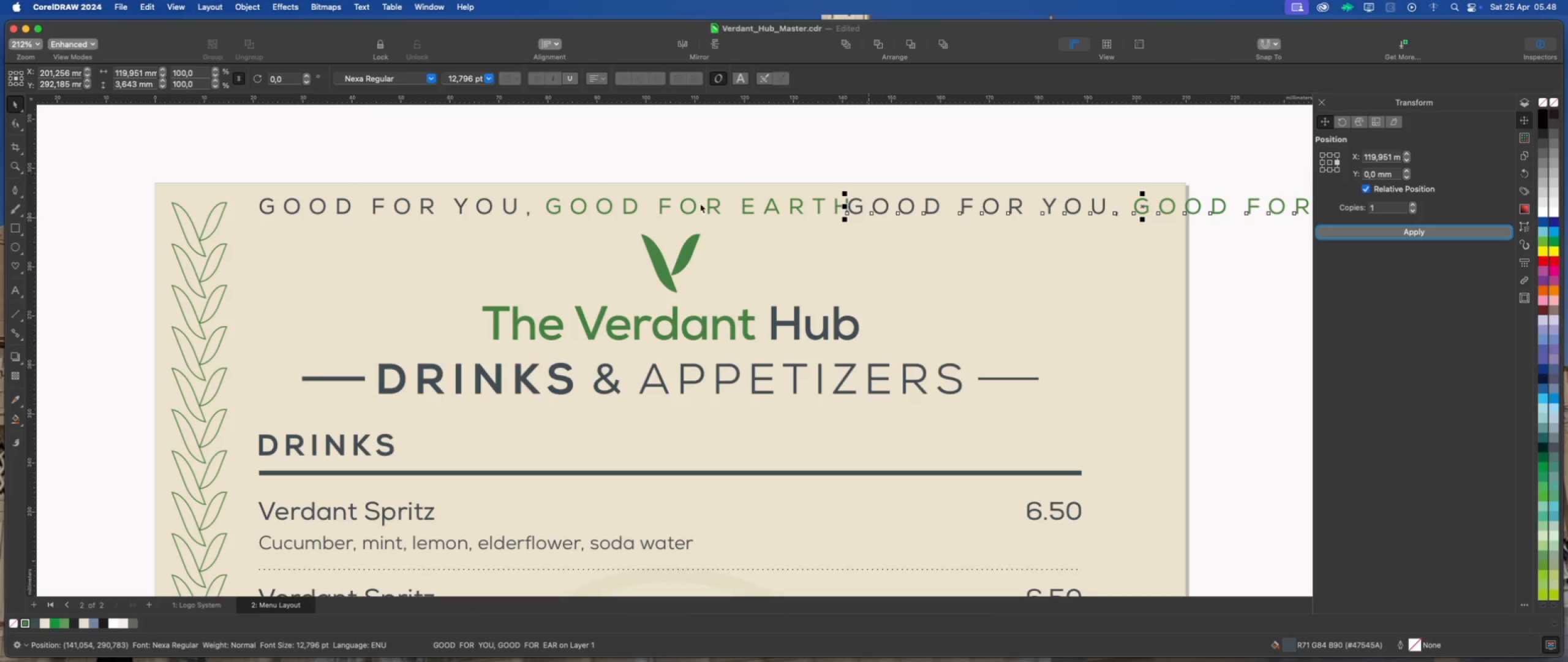 
scroll: coordinate [554, 213], scroll_direction: down, amount: 4.0
 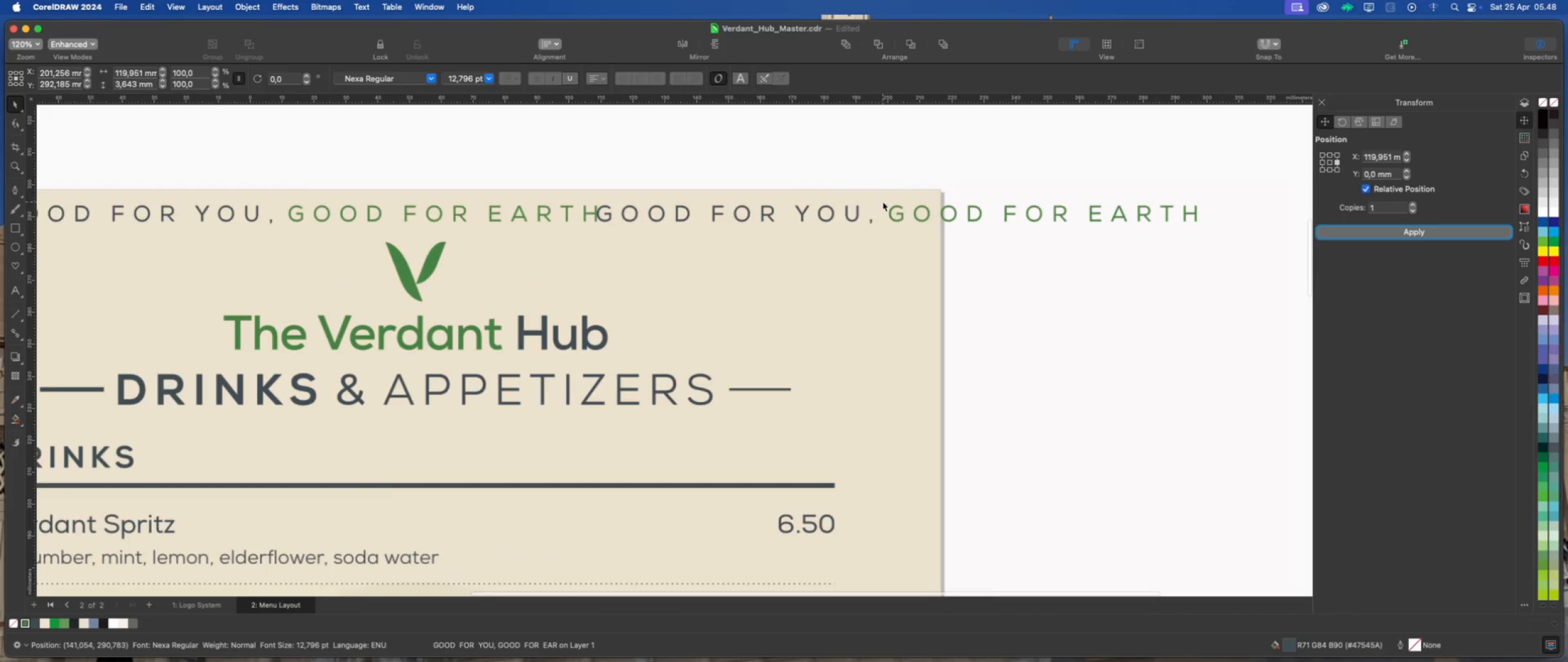 
scroll: coordinate [883, 202], scroll_direction: up, amount: 4.0
 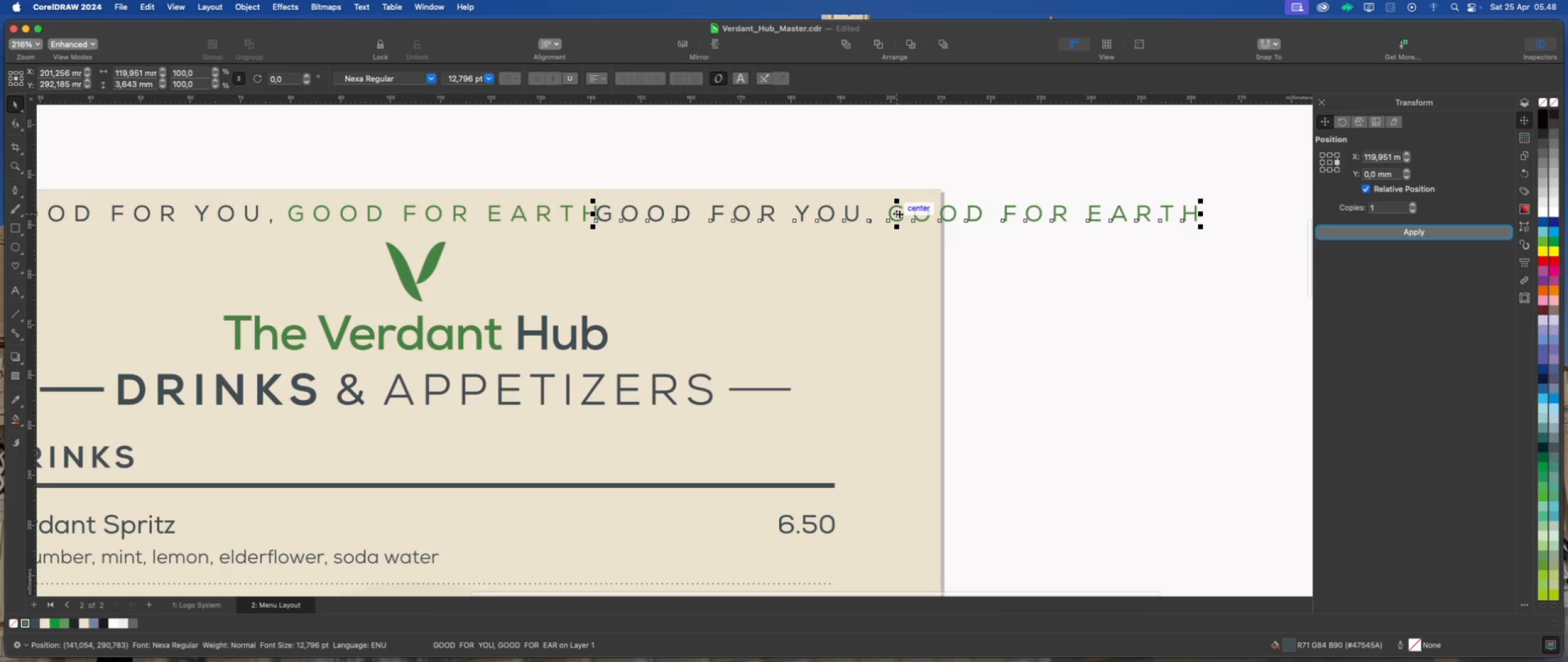 
left_click_drag(start_coordinate=[897, 214], to_coordinate=[918, 214])
 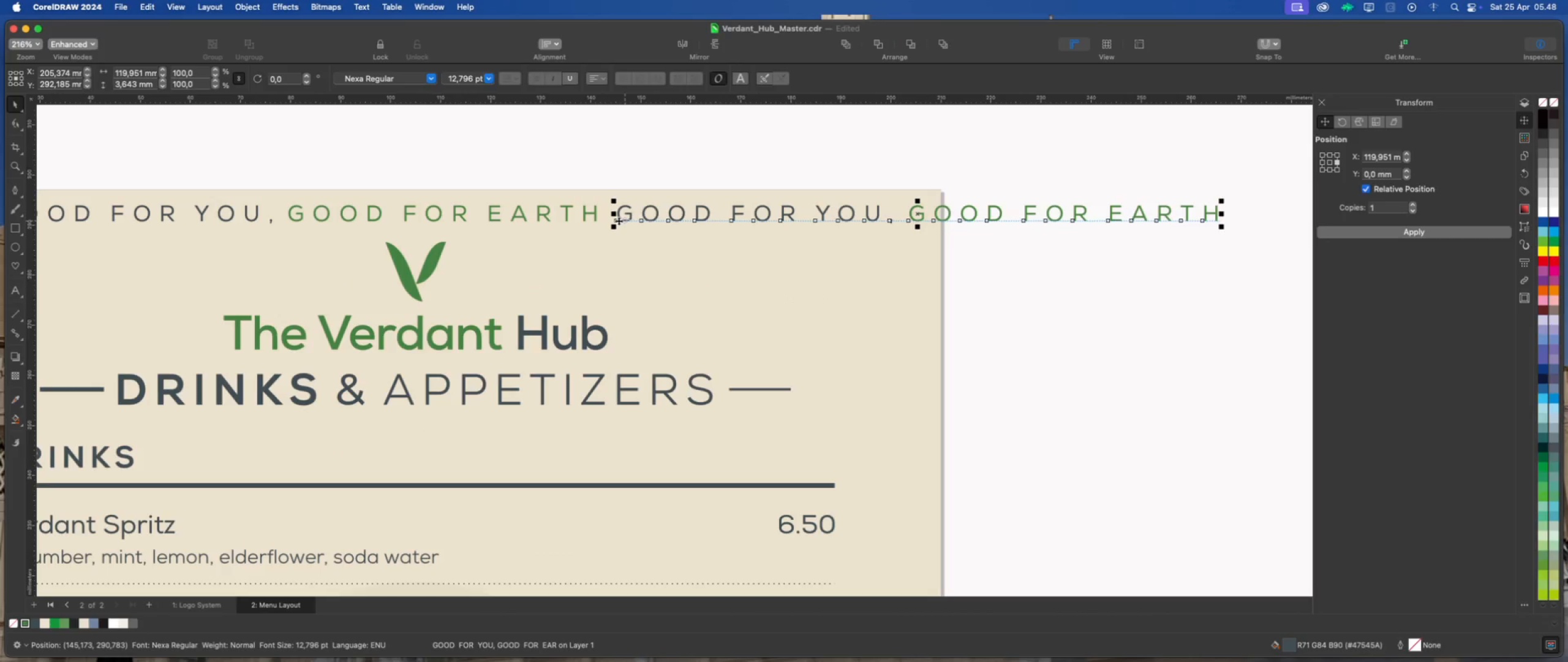 
hold_key(key=ShiftLeft, duration=5.03)
 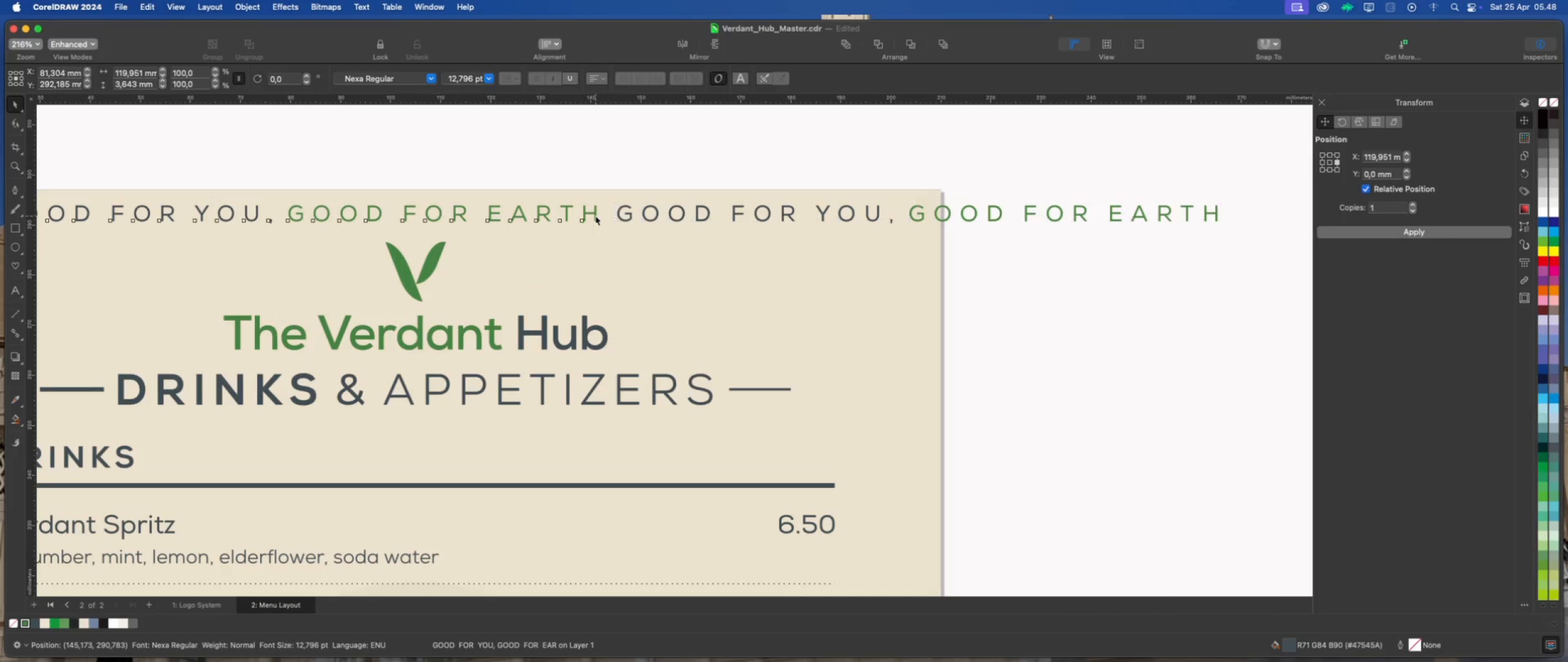 
double_click([595, 216])
 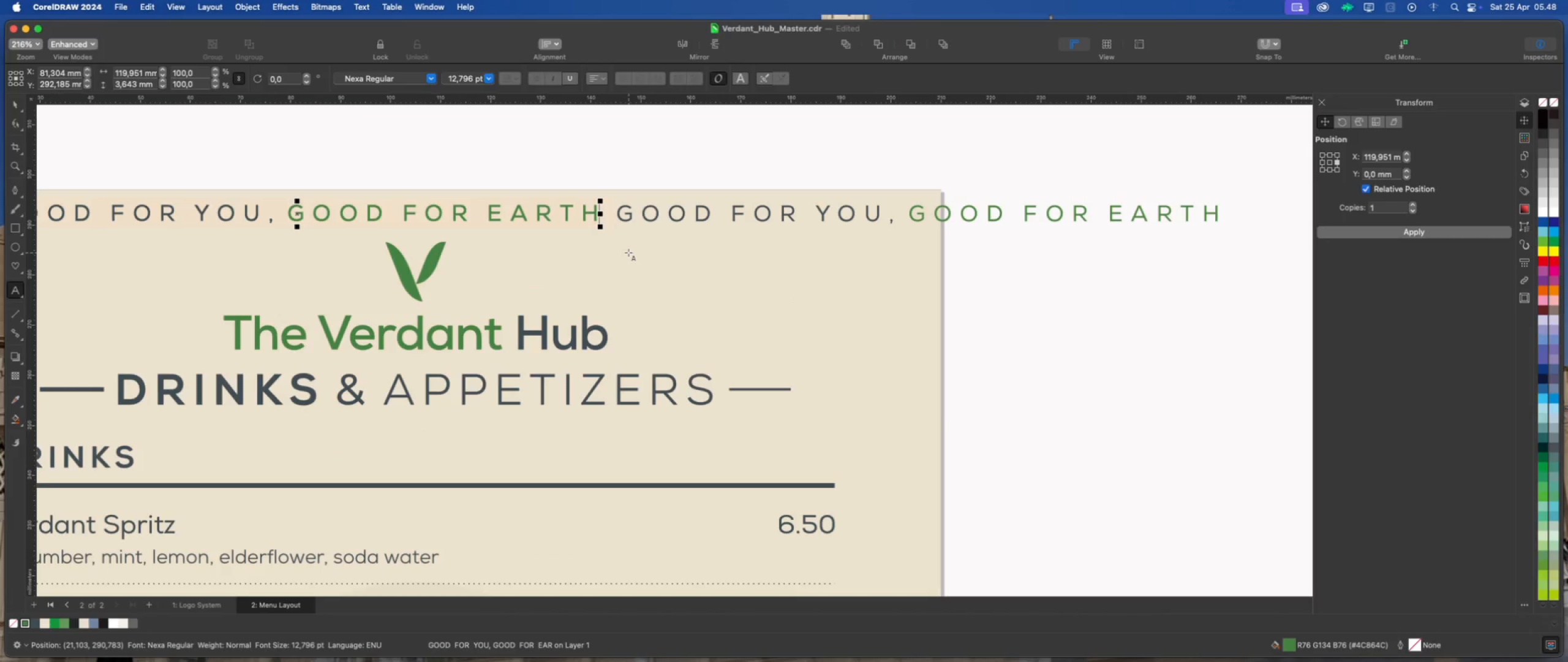 
key(Period)
 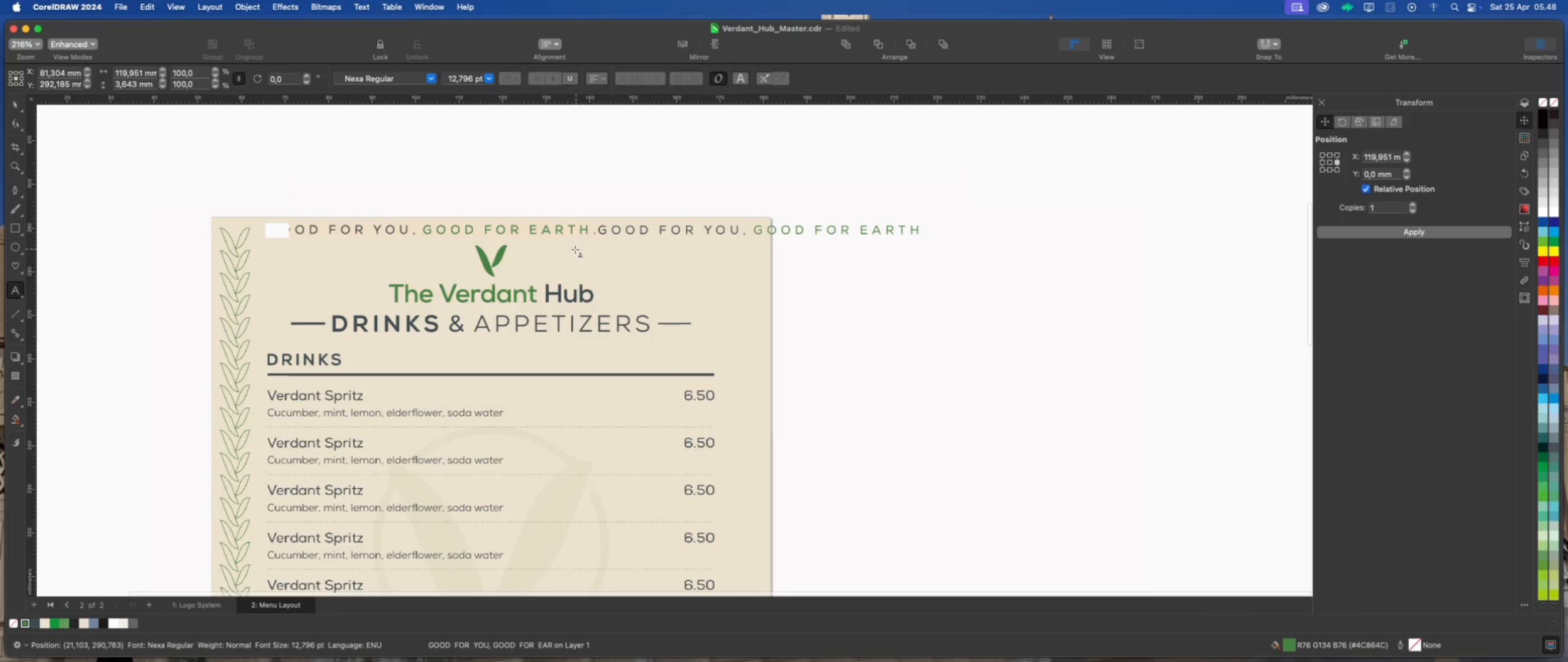 
scroll: coordinate [576, 249], scroll_direction: down, amount: 4.0
 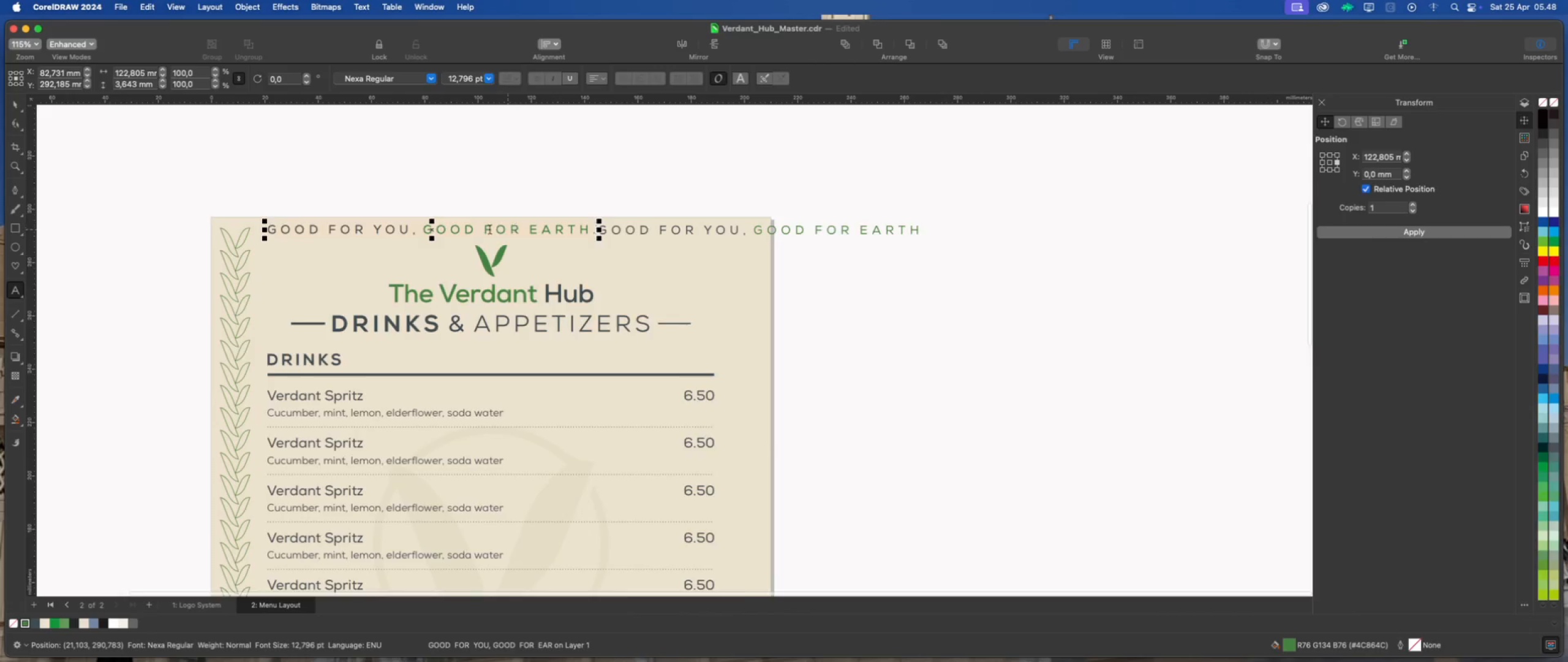 
scroll: coordinate [501, 229], scroll_direction: up, amount: 1.0
 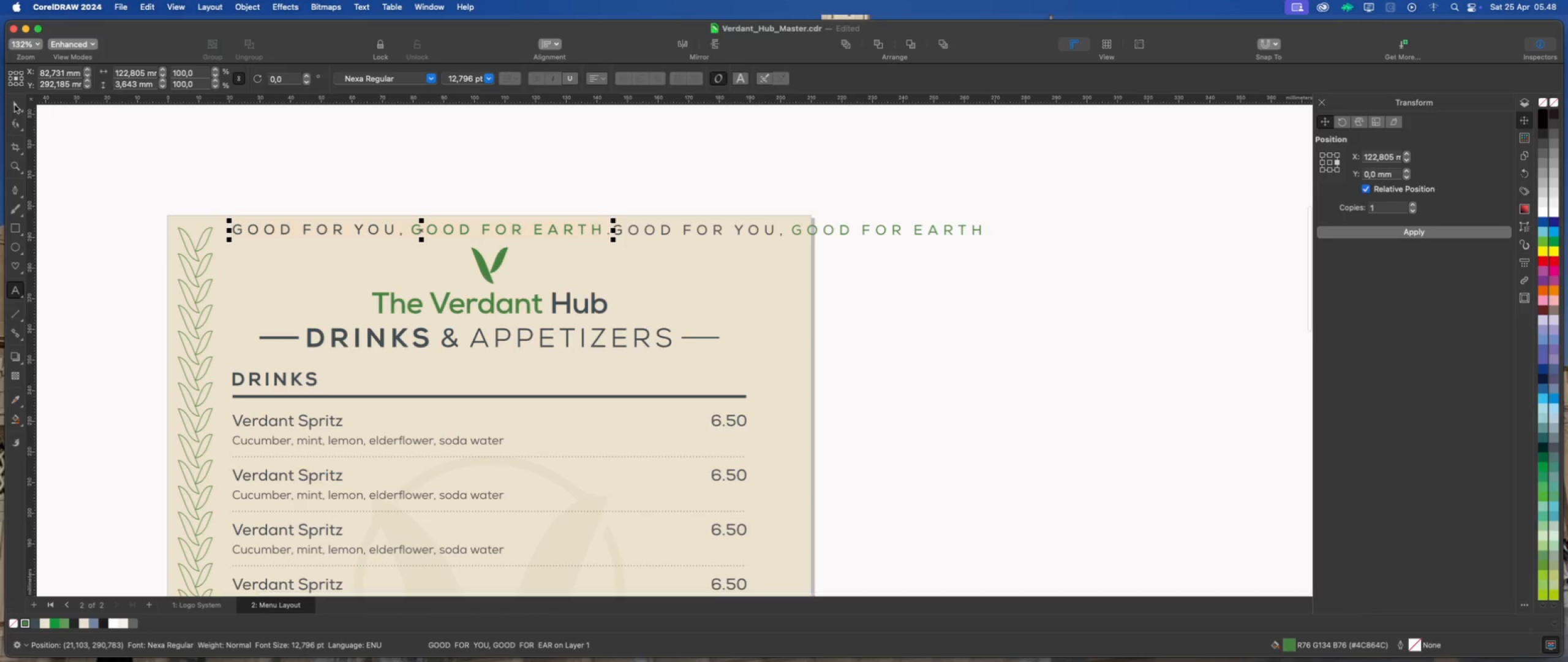 
left_click([14, 105])
 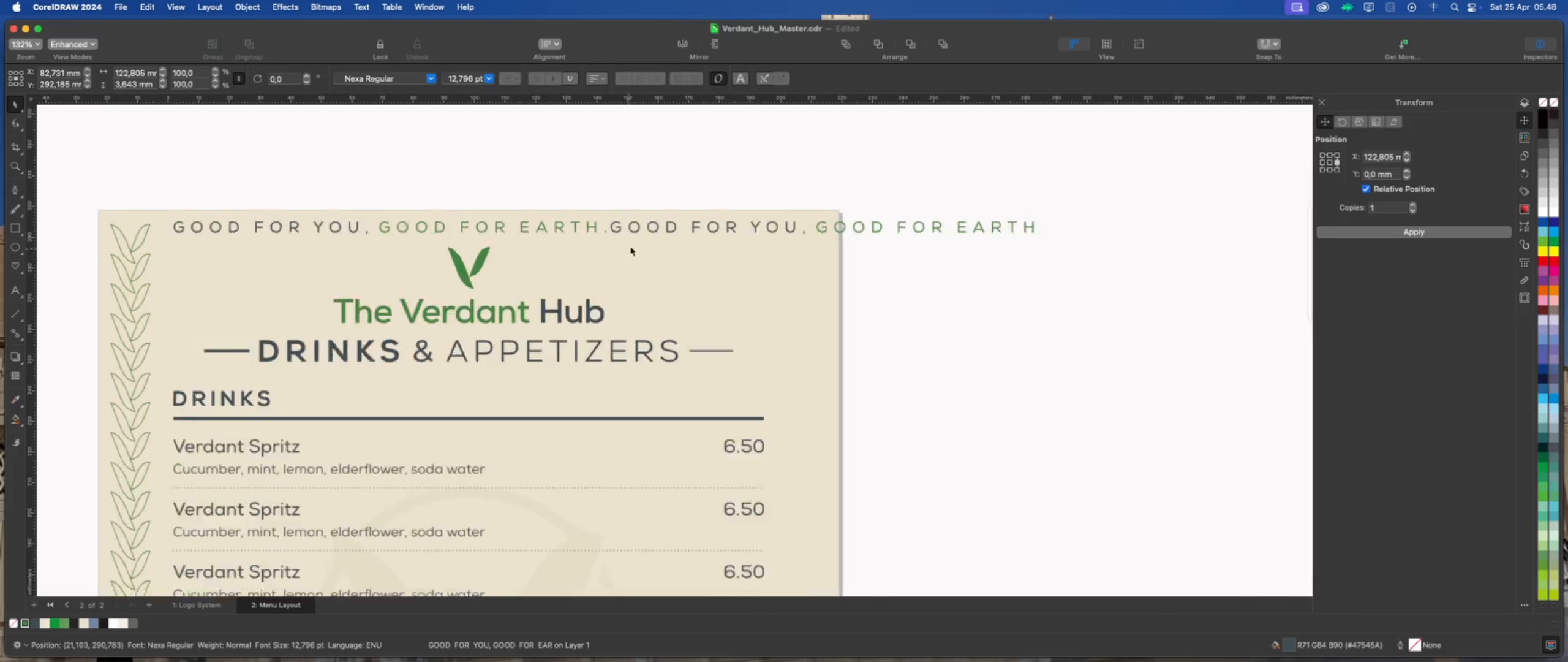 
scroll: coordinate [632, 245], scroll_direction: up, amount: 2.0
 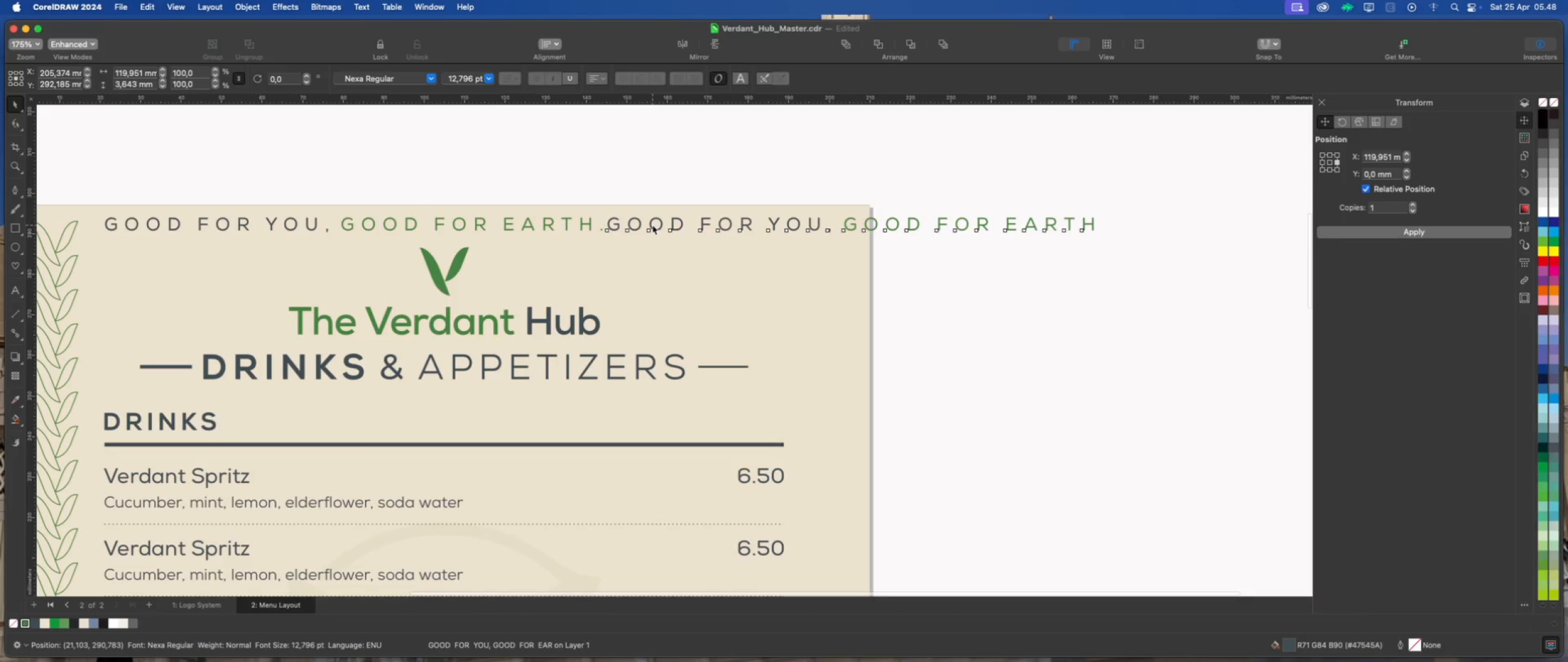 
left_click([652, 225])
 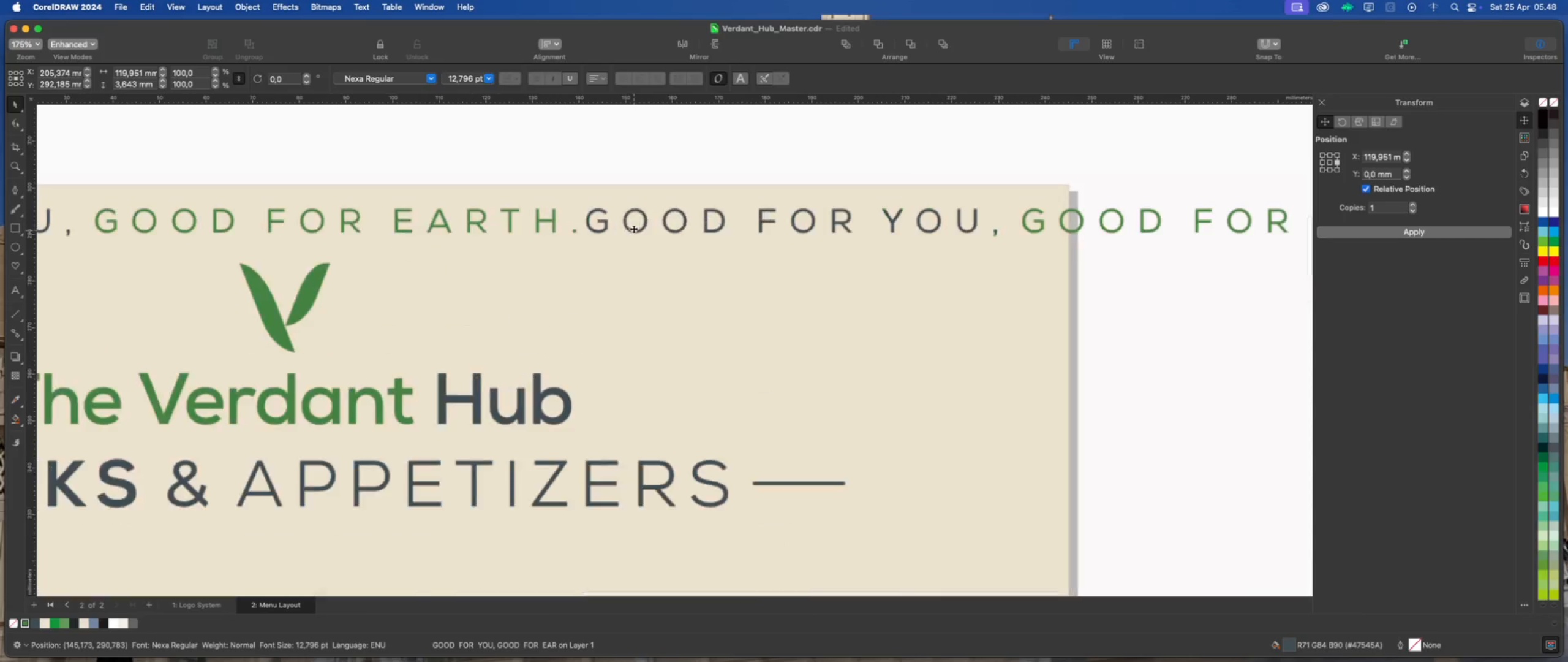 
scroll: coordinate [633, 229], scroll_direction: up, amount: 7.0
 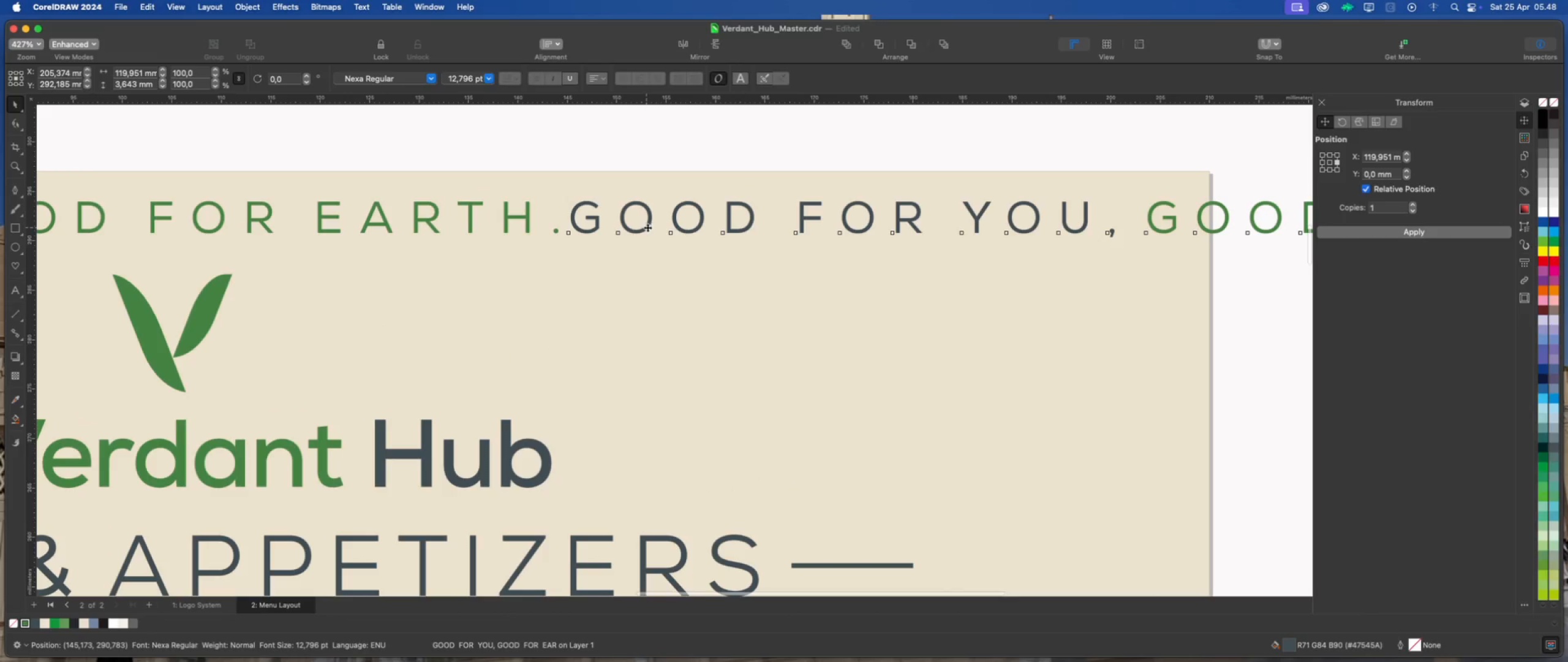 
left_click_drag(start_coordinate=[646, 227], to_coordinate=[657, 228])
 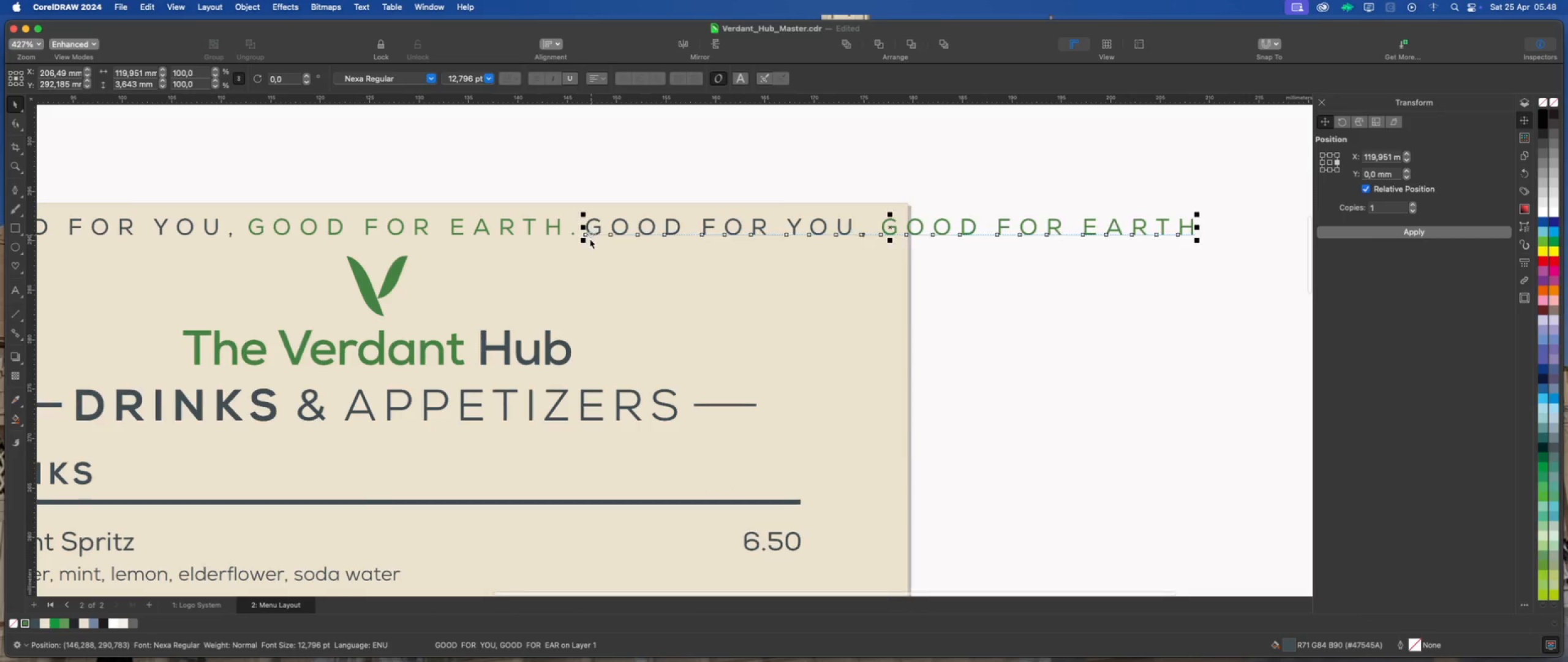 
hold_key(key=ShiftLeft, duration=1.23)
 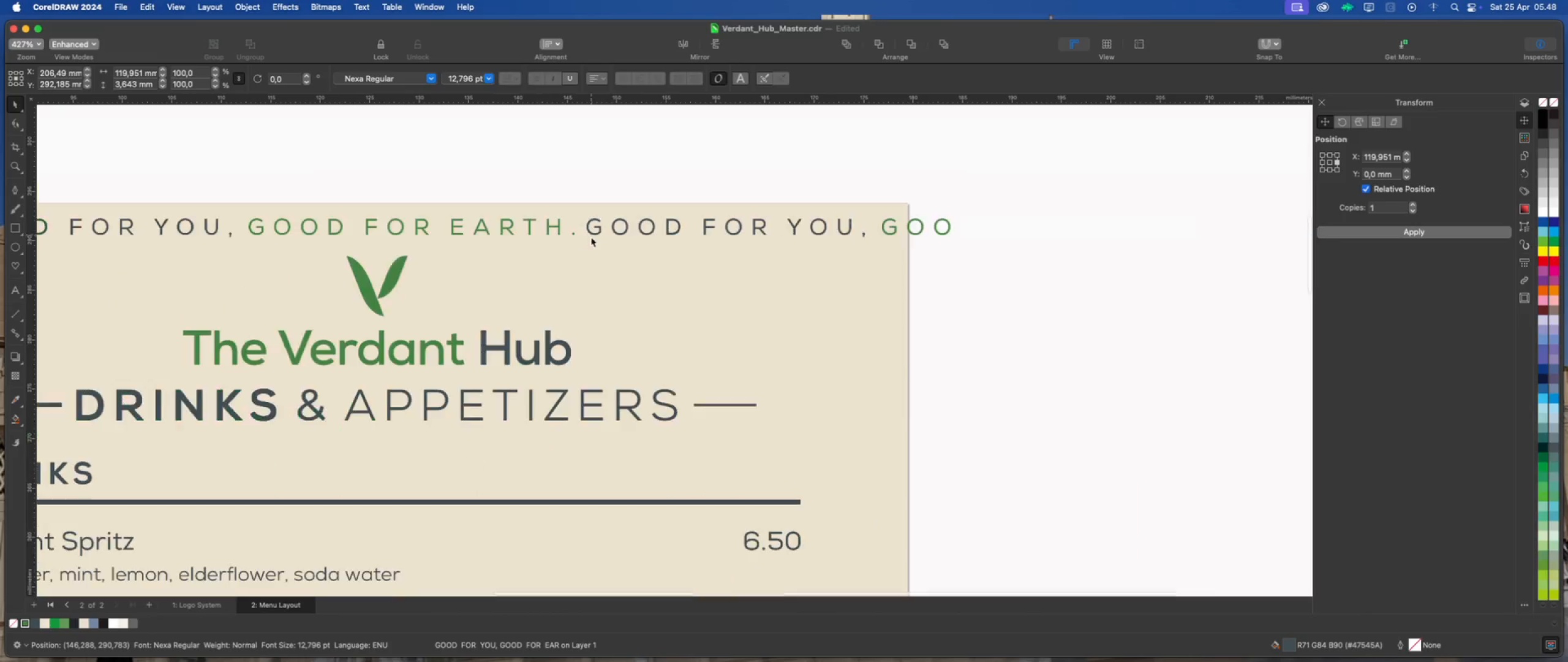 
scroll: coordinate [590, 239], scroll_direction: down, amount: 9.0
 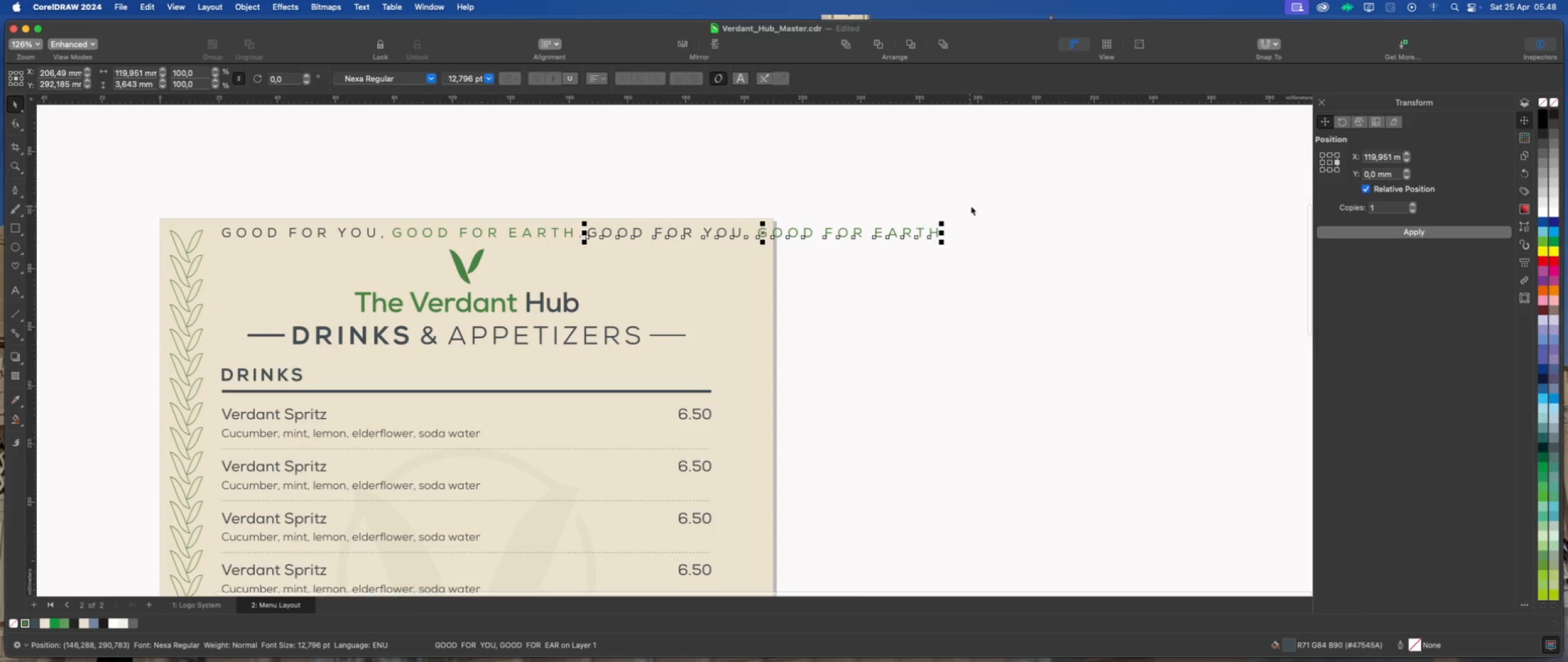 
left_click_drag(start_coordinate=[972, 206], to_coordinate=[970, 210])
 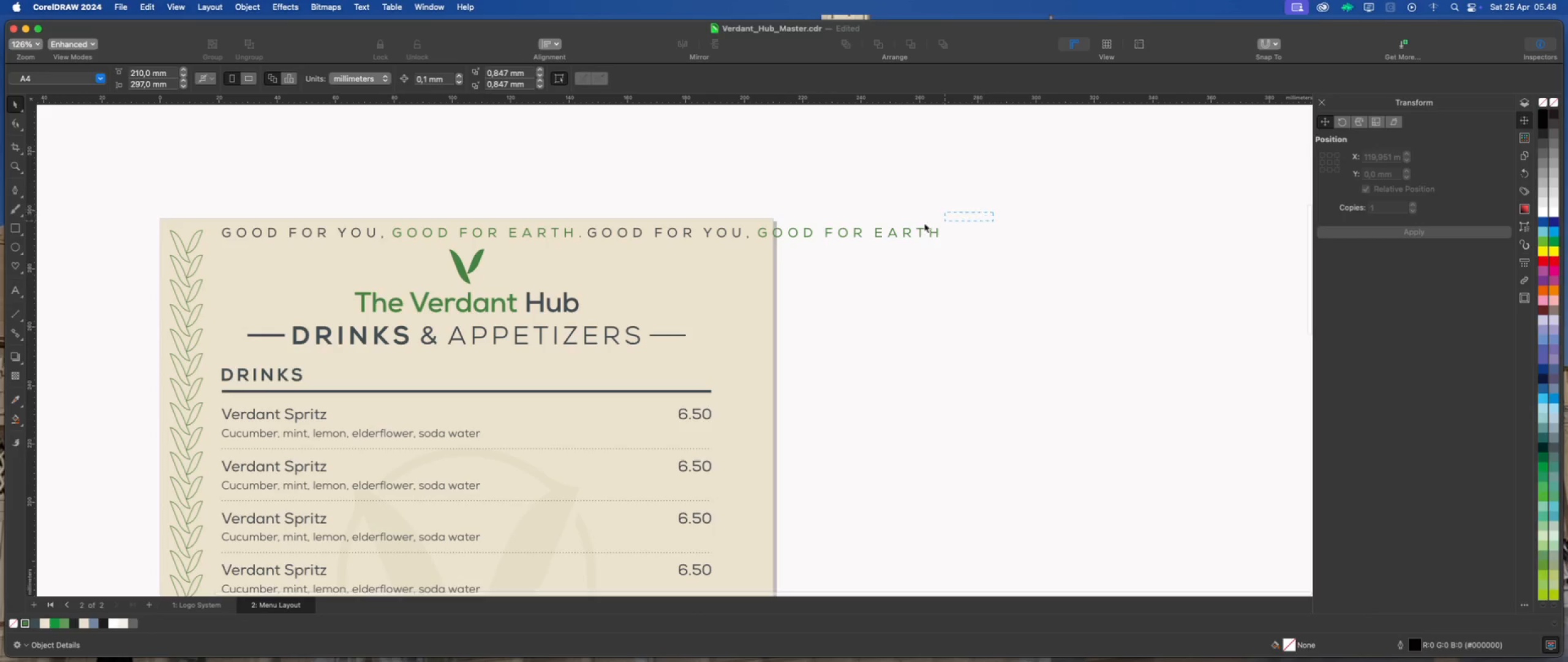 
left_click_drag(start_coordinate=[993, 212], to_coordinate=[208, 249])
 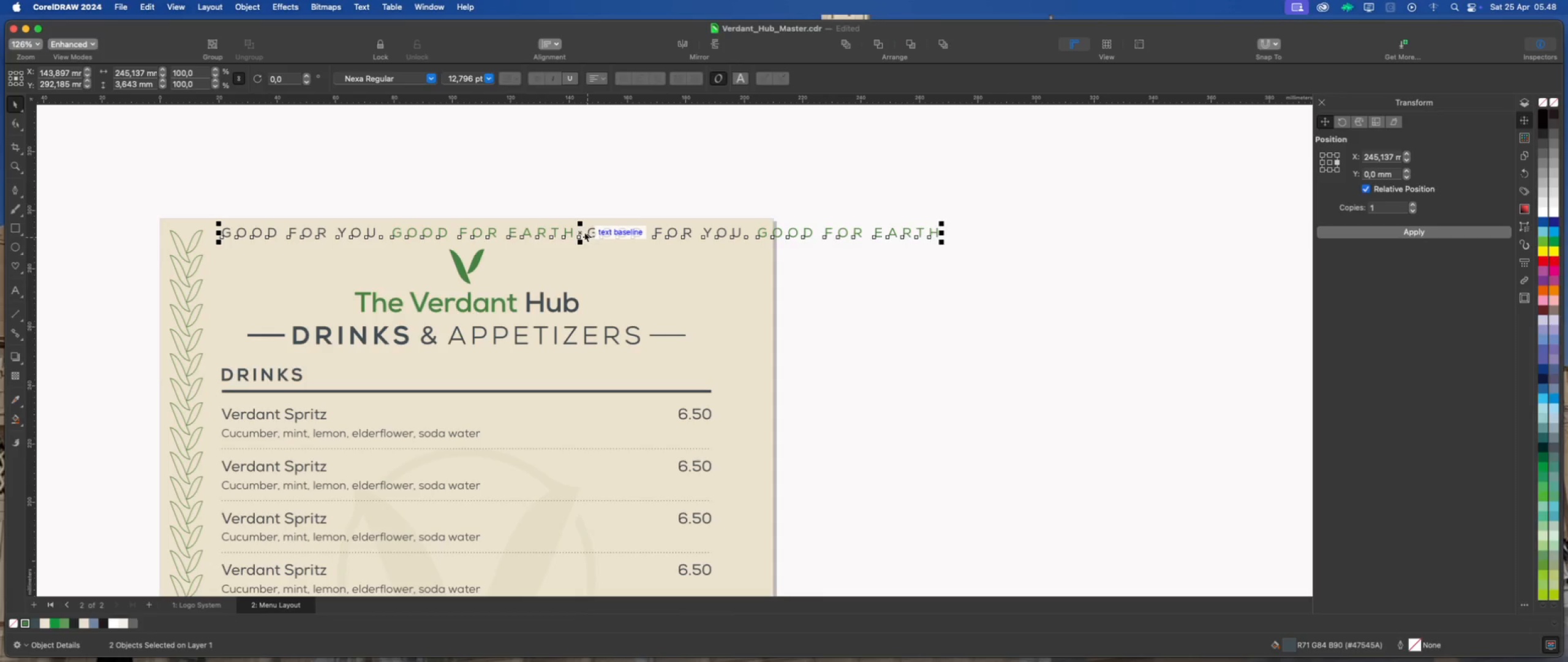 
left_click_drag(start_coordinate=[579, 232], to_coordinate=[532, 230])
 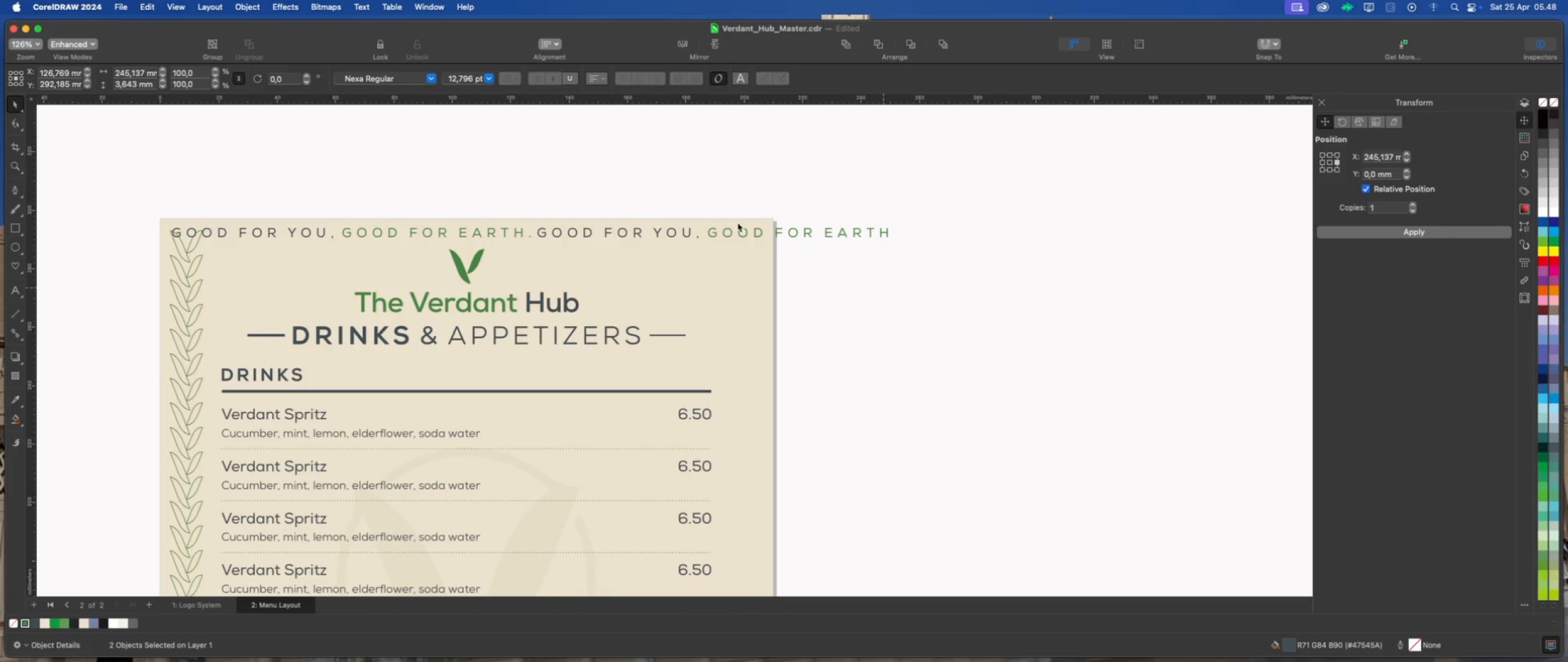 
hold_key(key=ShiftLeft, duration=1.63)
 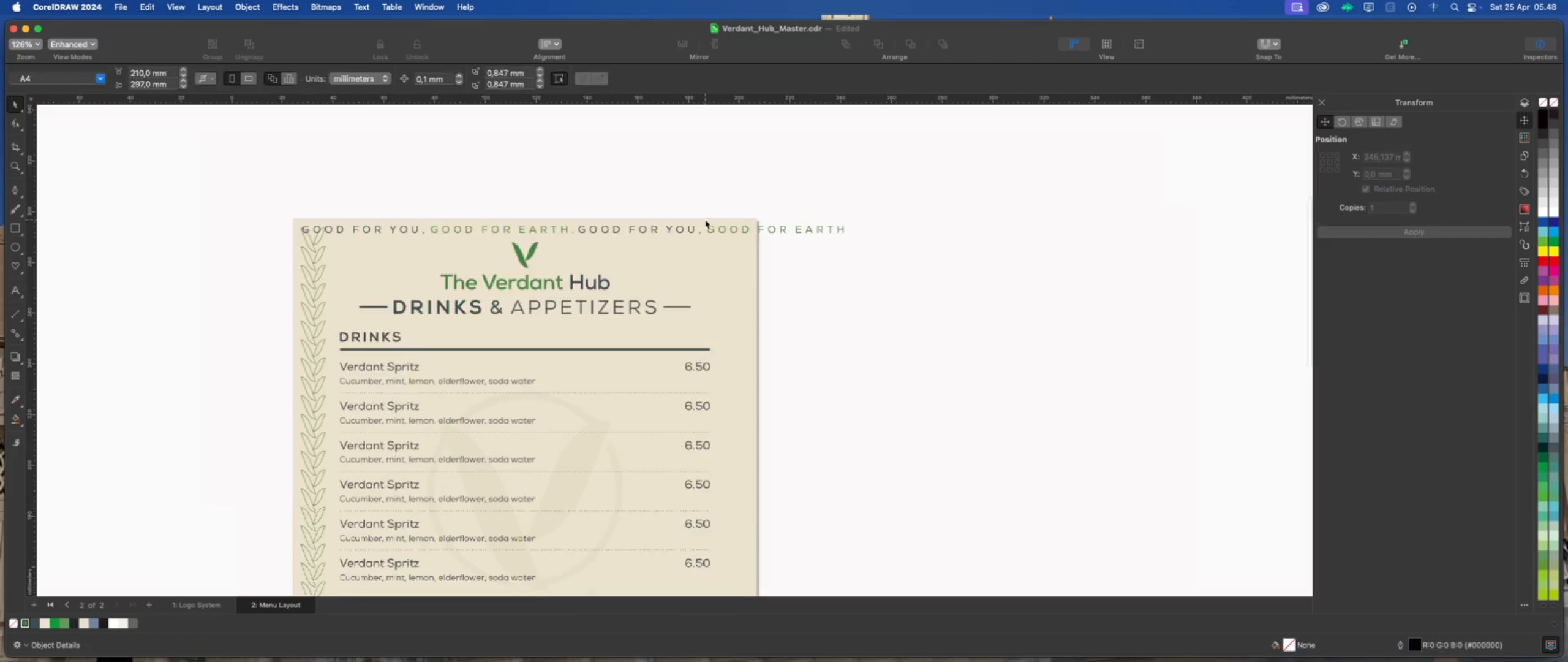 
scroll: coordinate [706, 219], scroll_direction: down, amount: 2.0
 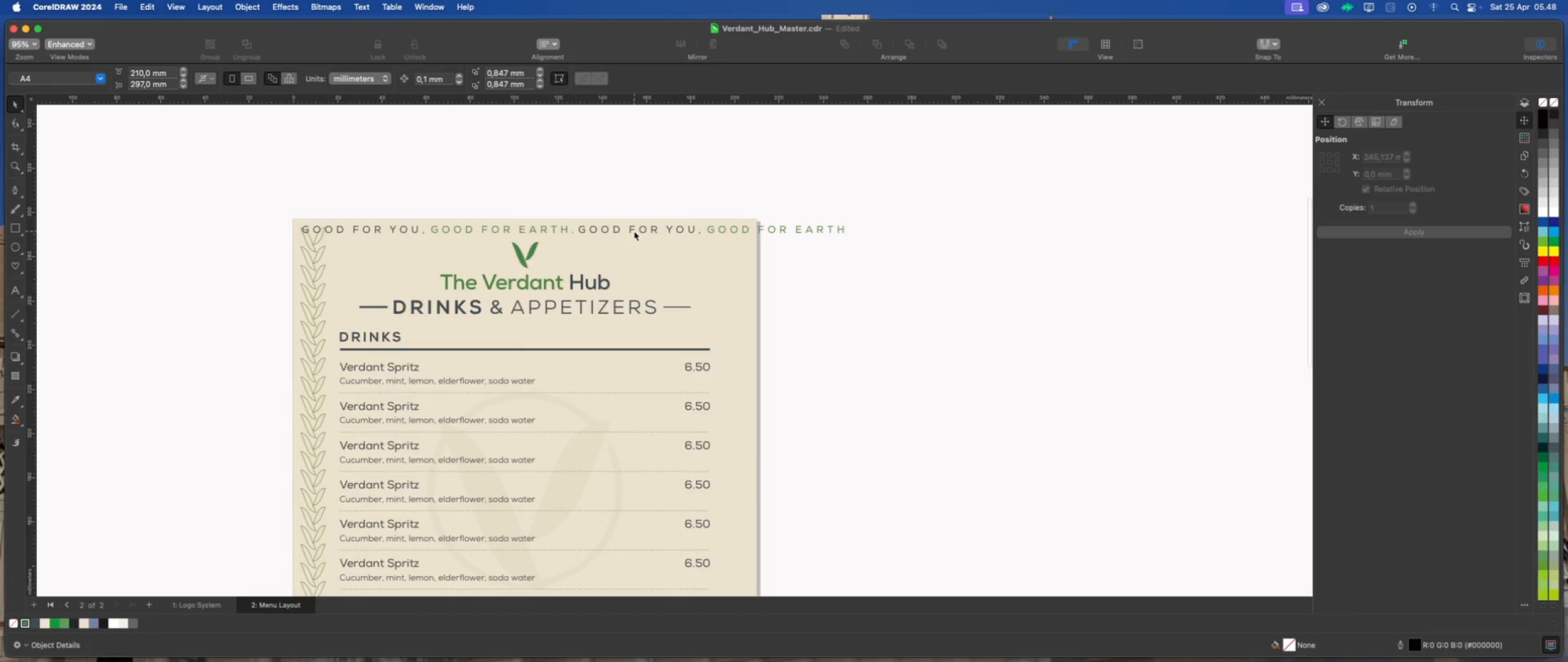 
scroll: coordinate [634, 231], scroll_direction: up, amount: 3.0
 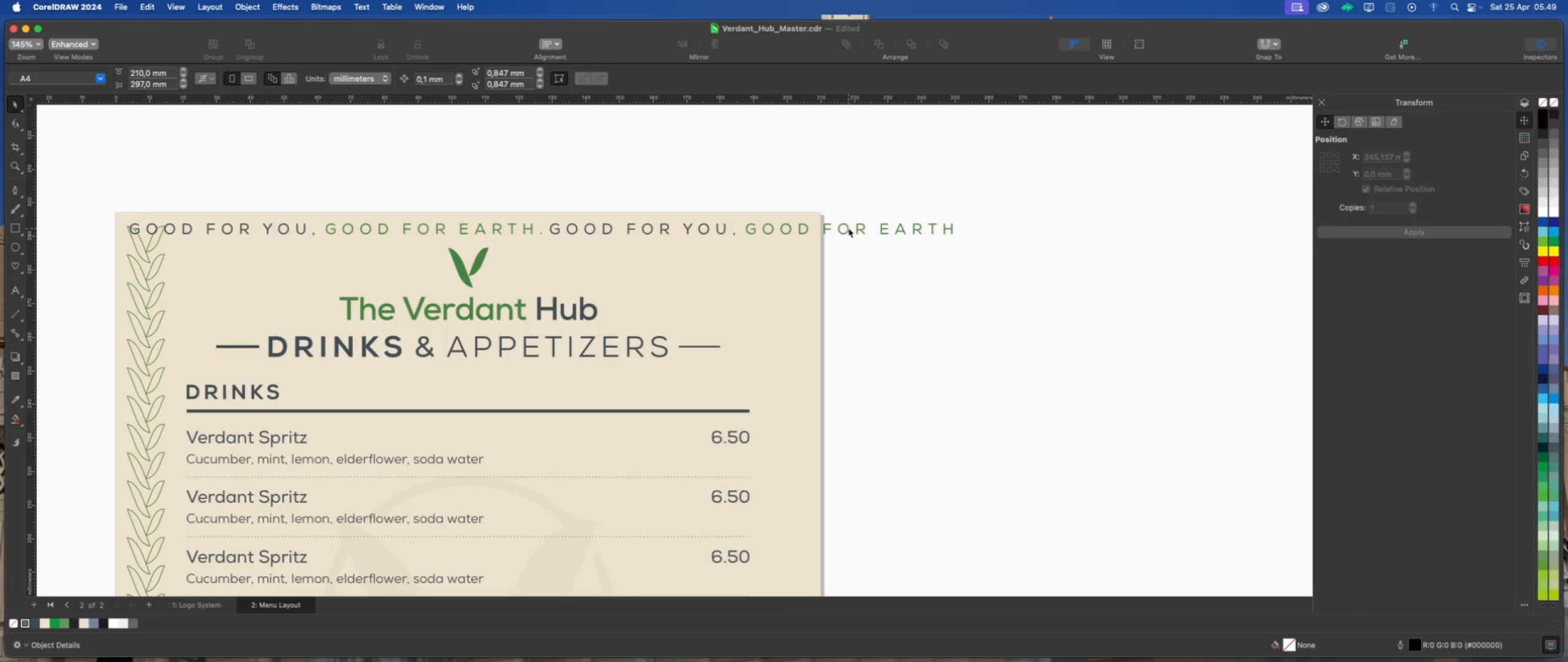 
double_click([848, 228])
 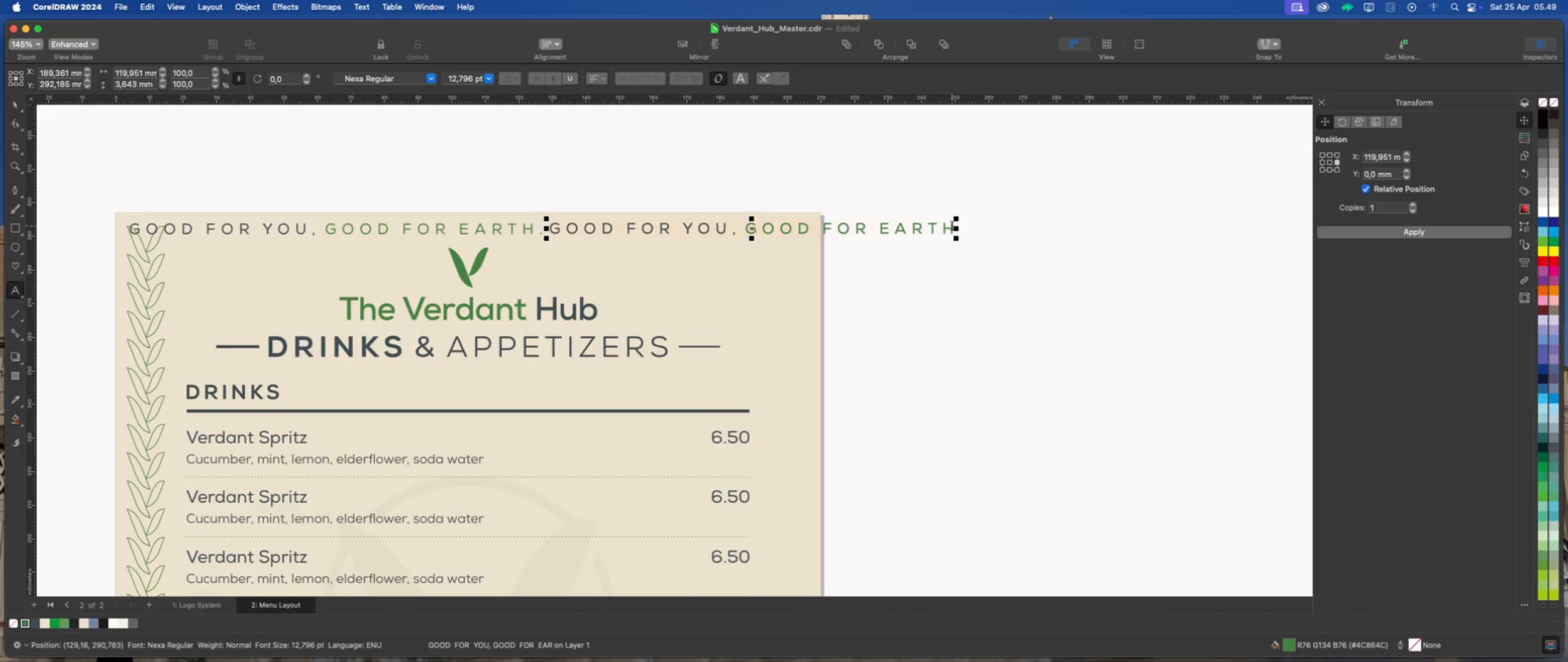 
left_click_drag(start_coordinate=[952, 226], to_coordinate=[811, 226])
 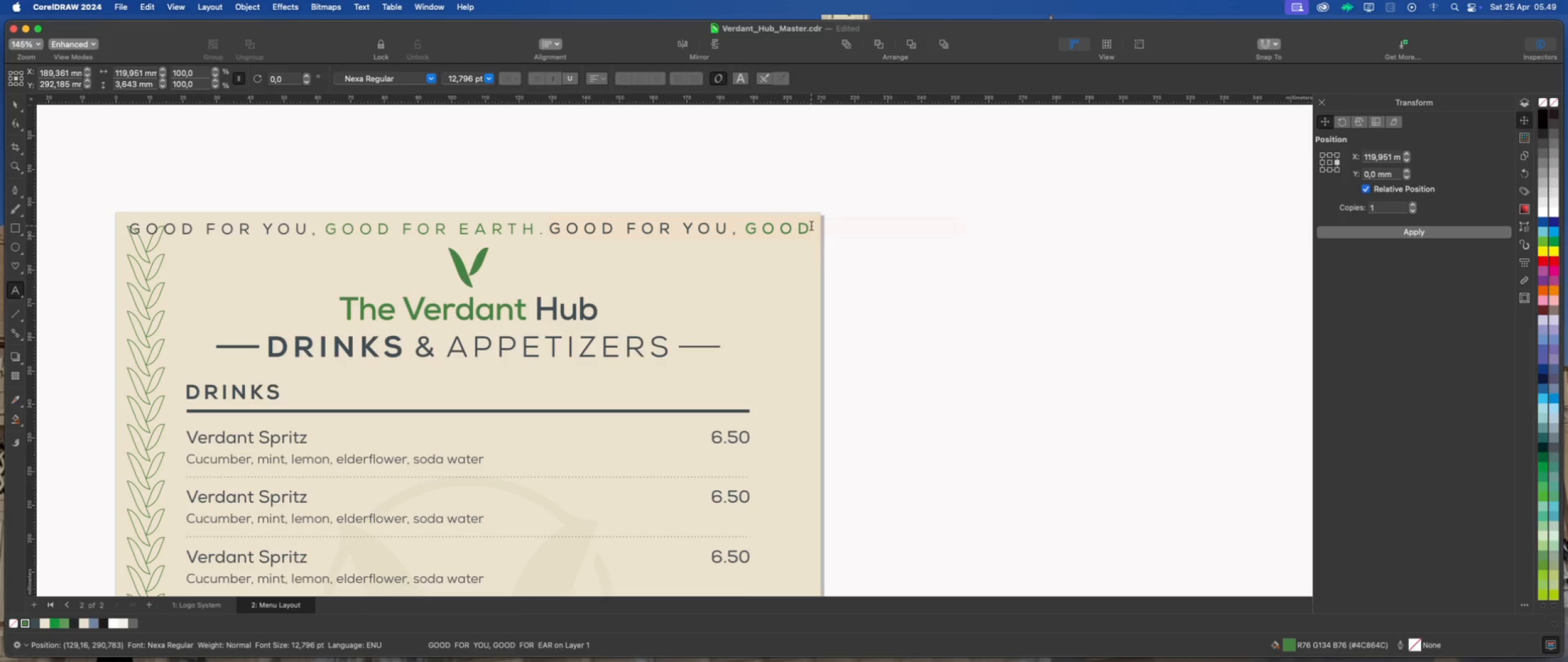 
key(Delete)
 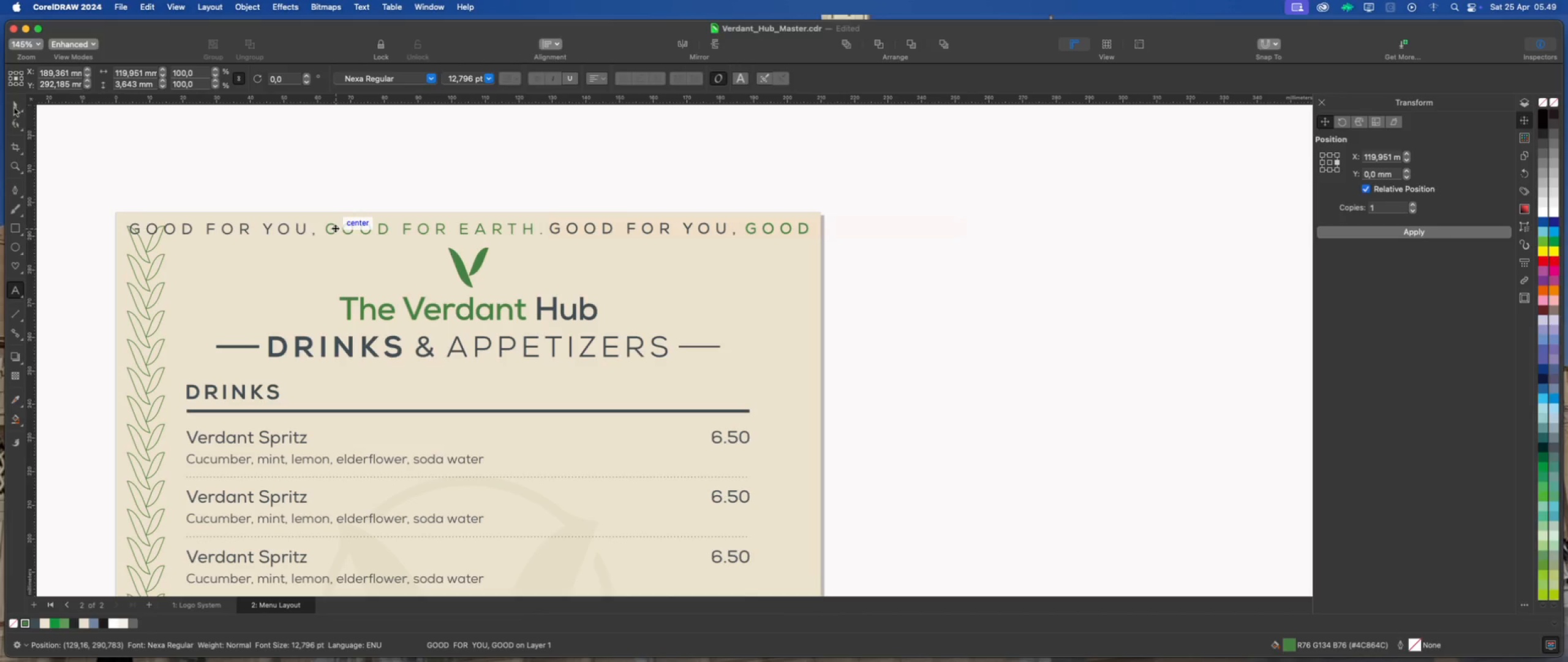 
left_click([13, 104])
 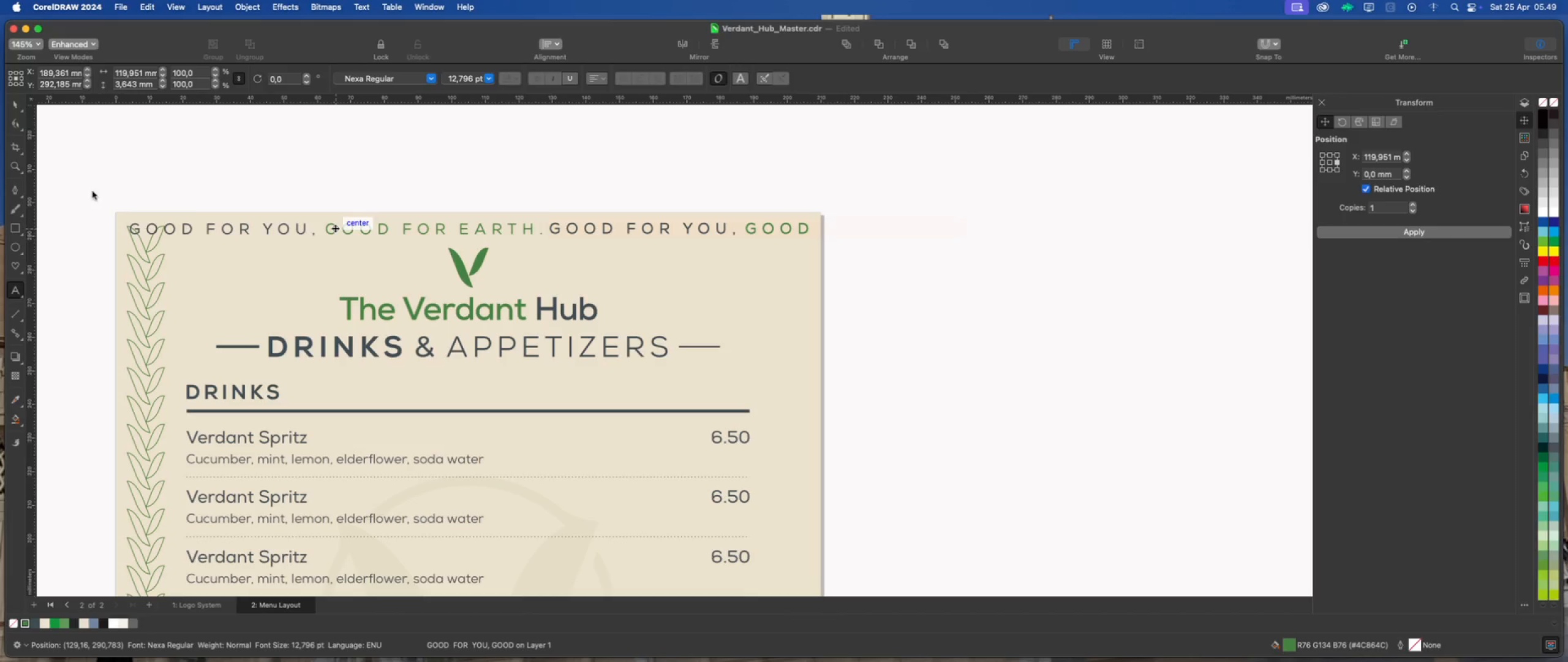 
left_click_drag(start_coordinate=[92, 191], to_coordinate=[714, 242])
 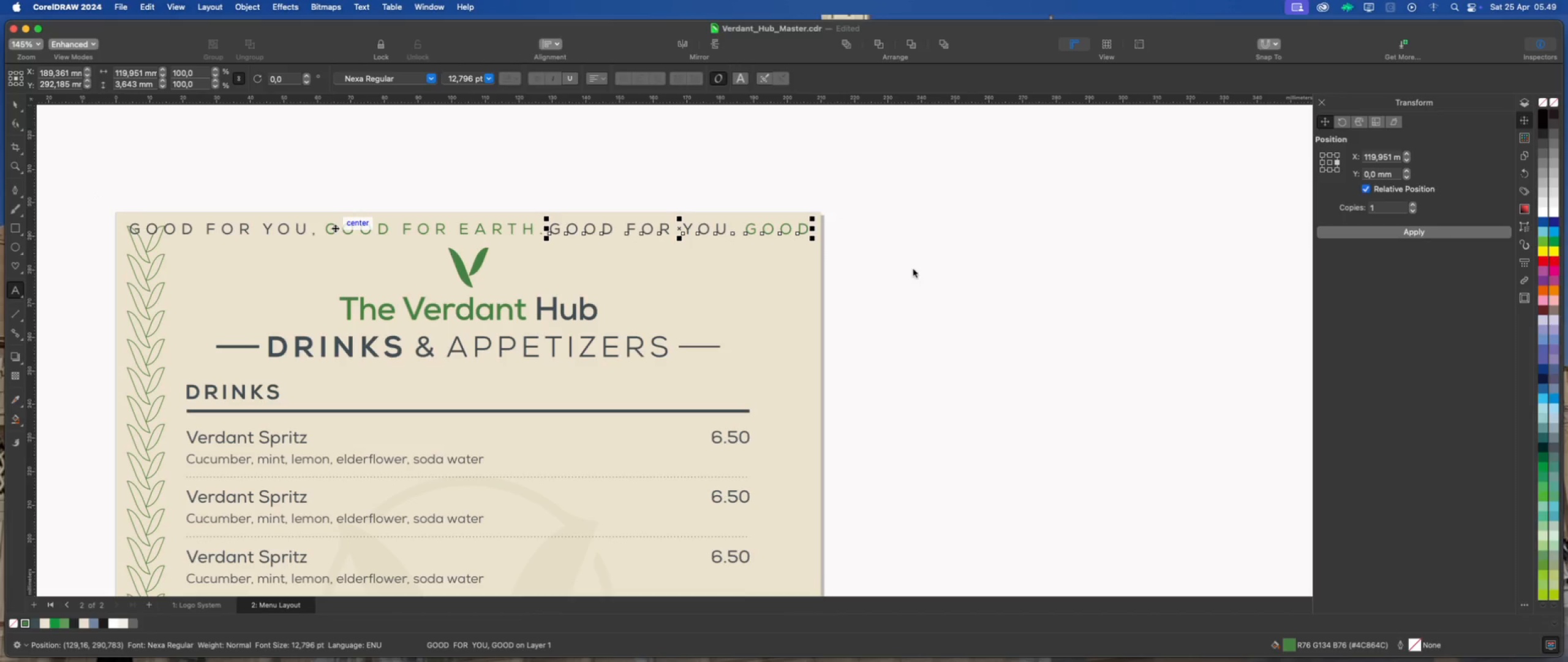 
left_click([916, 269])
 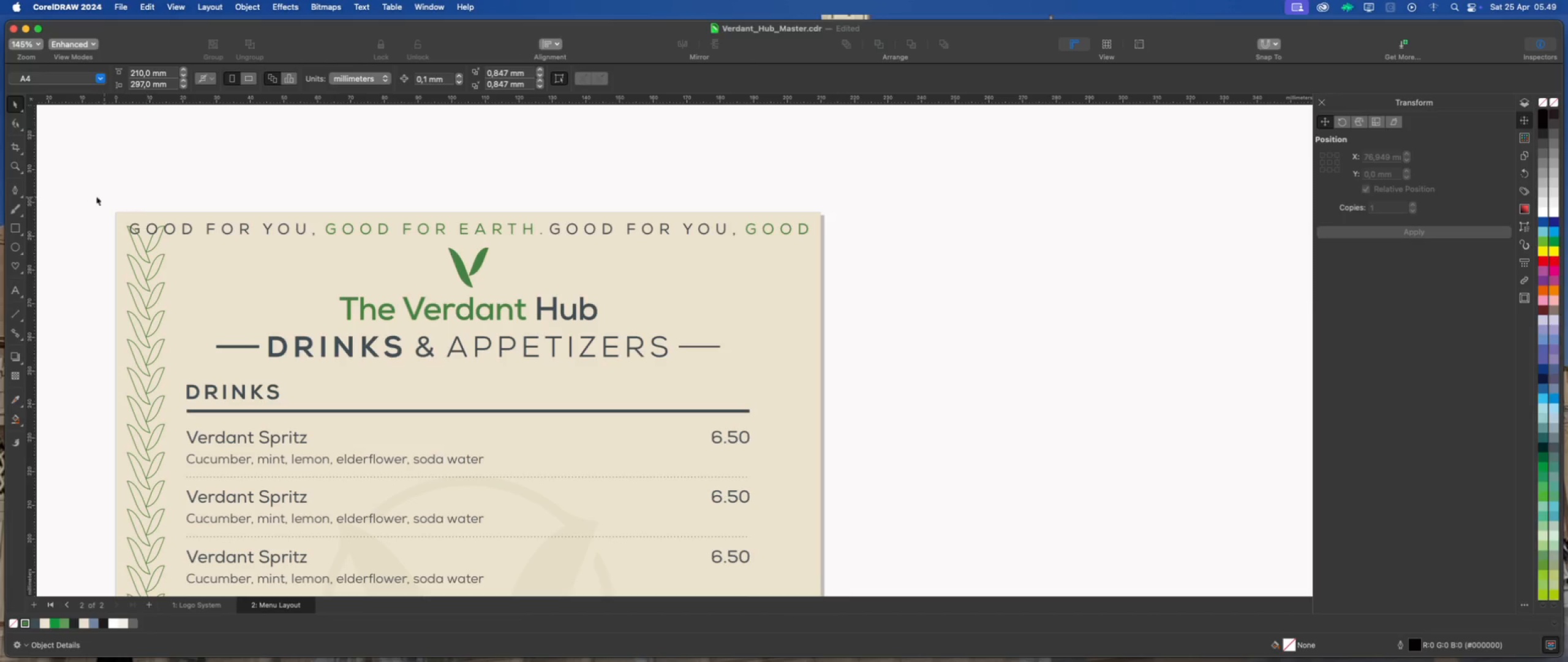 
left_click_drag(start_coordinate=[74, 192], to_coordinate=[850, 249])
 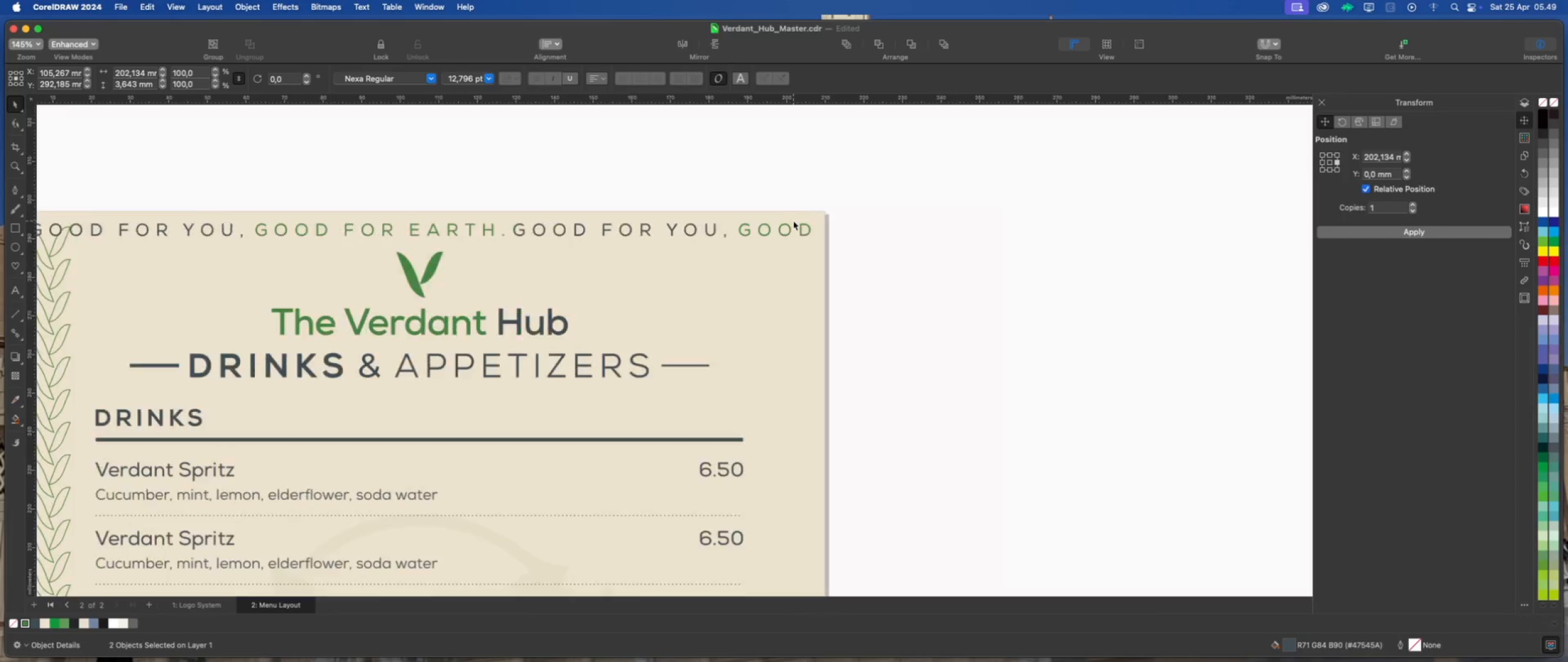 
scroll: coordinate [793, 221], scroll_direction: up, amount: 2.0
 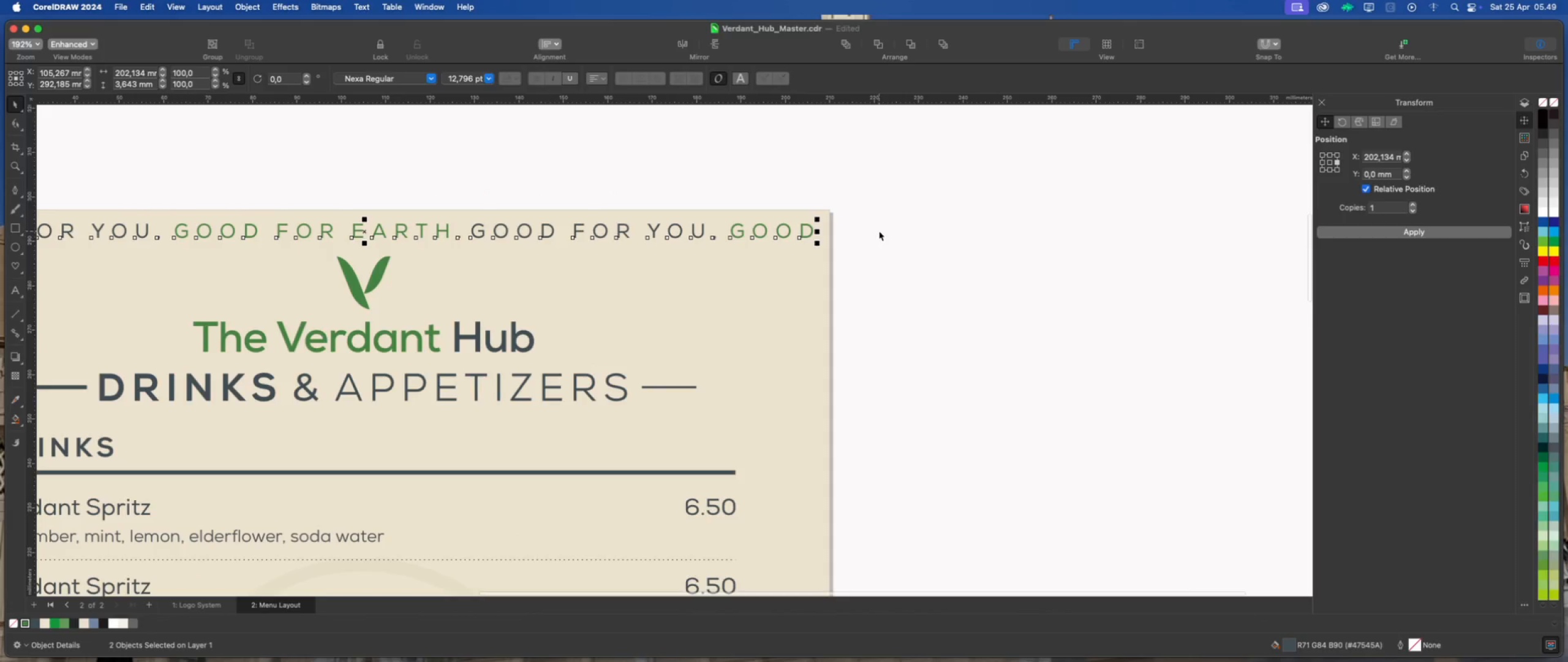 
scroll: coordinate [879, 231], scroll_direction: down, amount: 2.0
 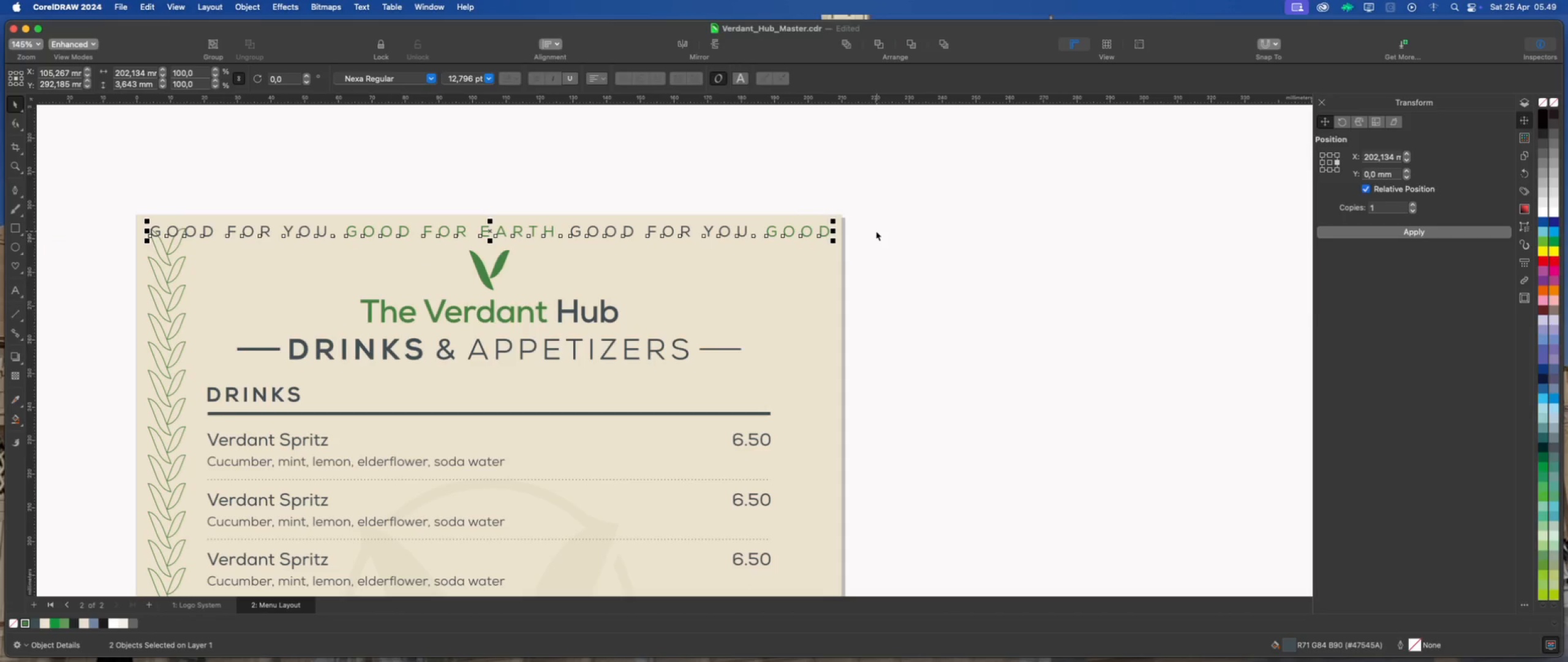 
key(Meta+G)
 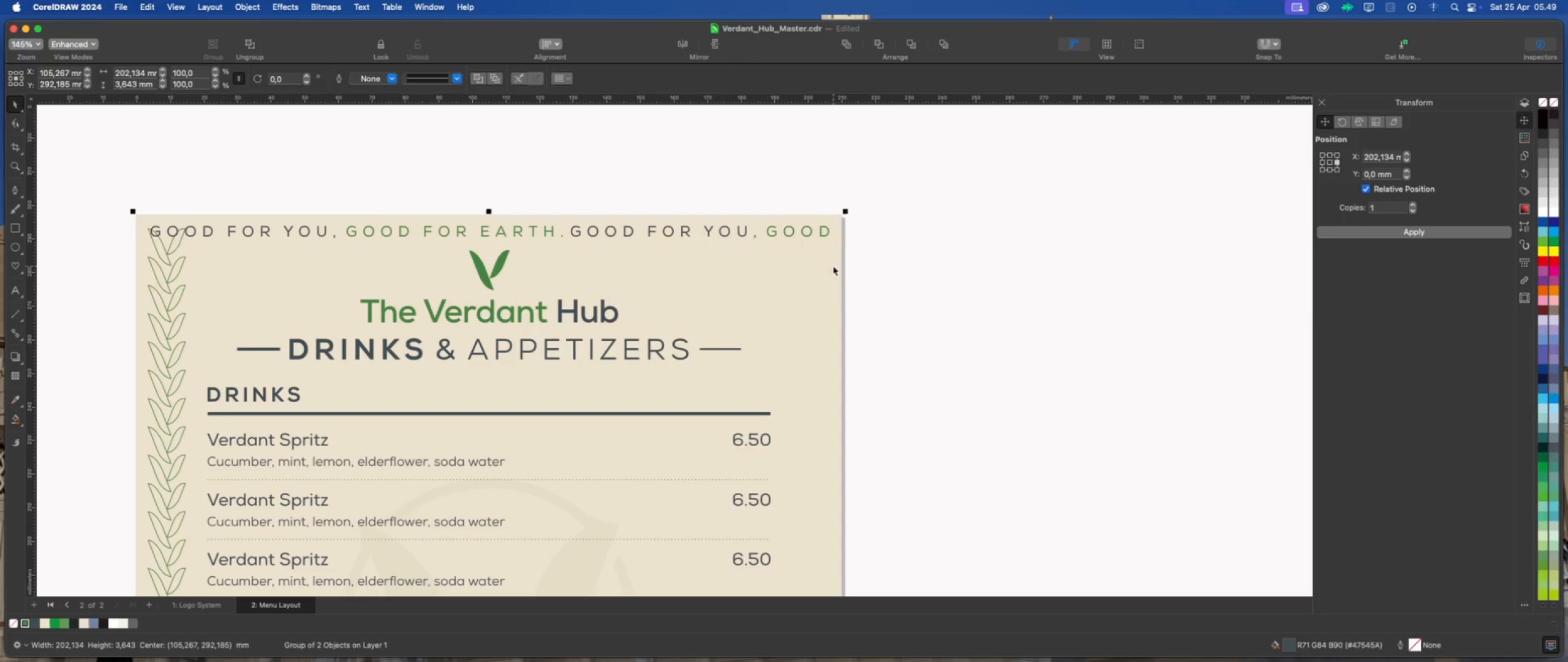 
hold_key(key=ShiftLeft, duration=0.42)
left_click([833, 266])
 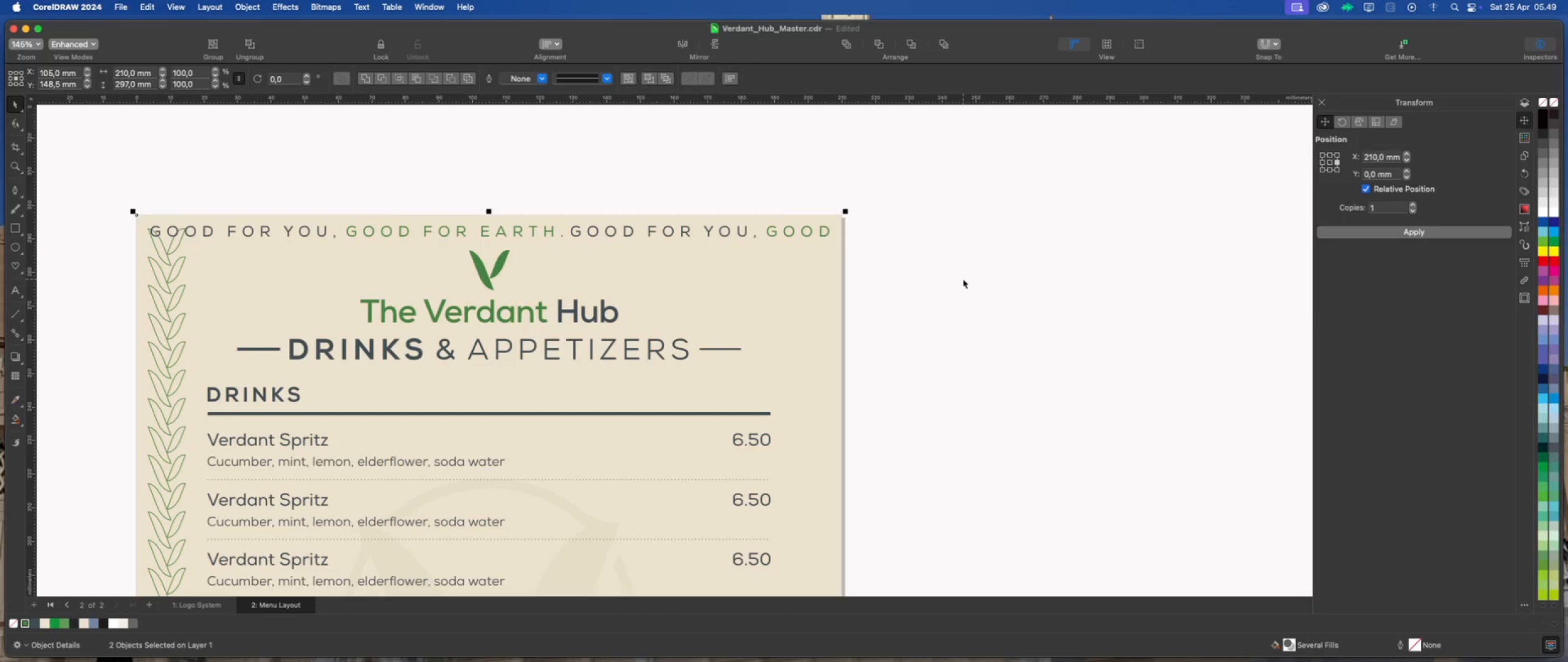 
key(Shift+C)
 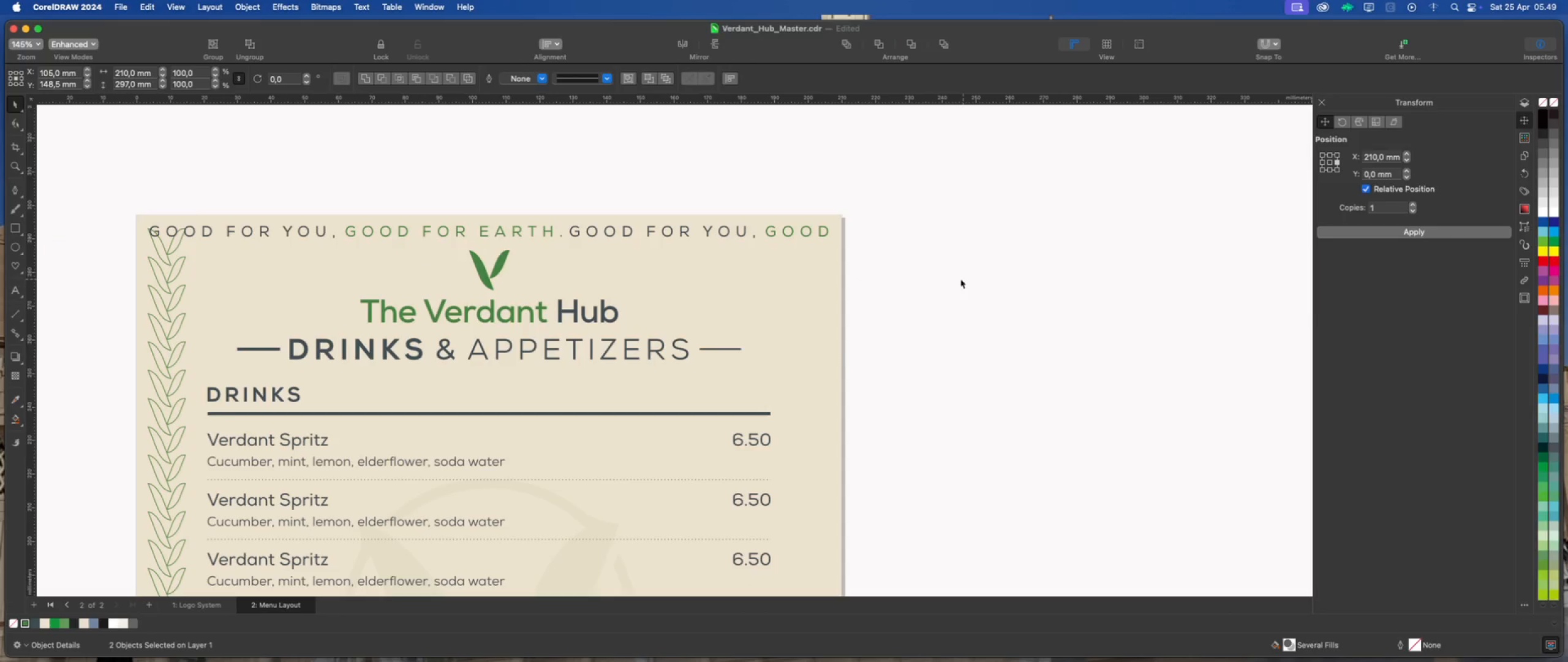 
left_click([963, 279])
 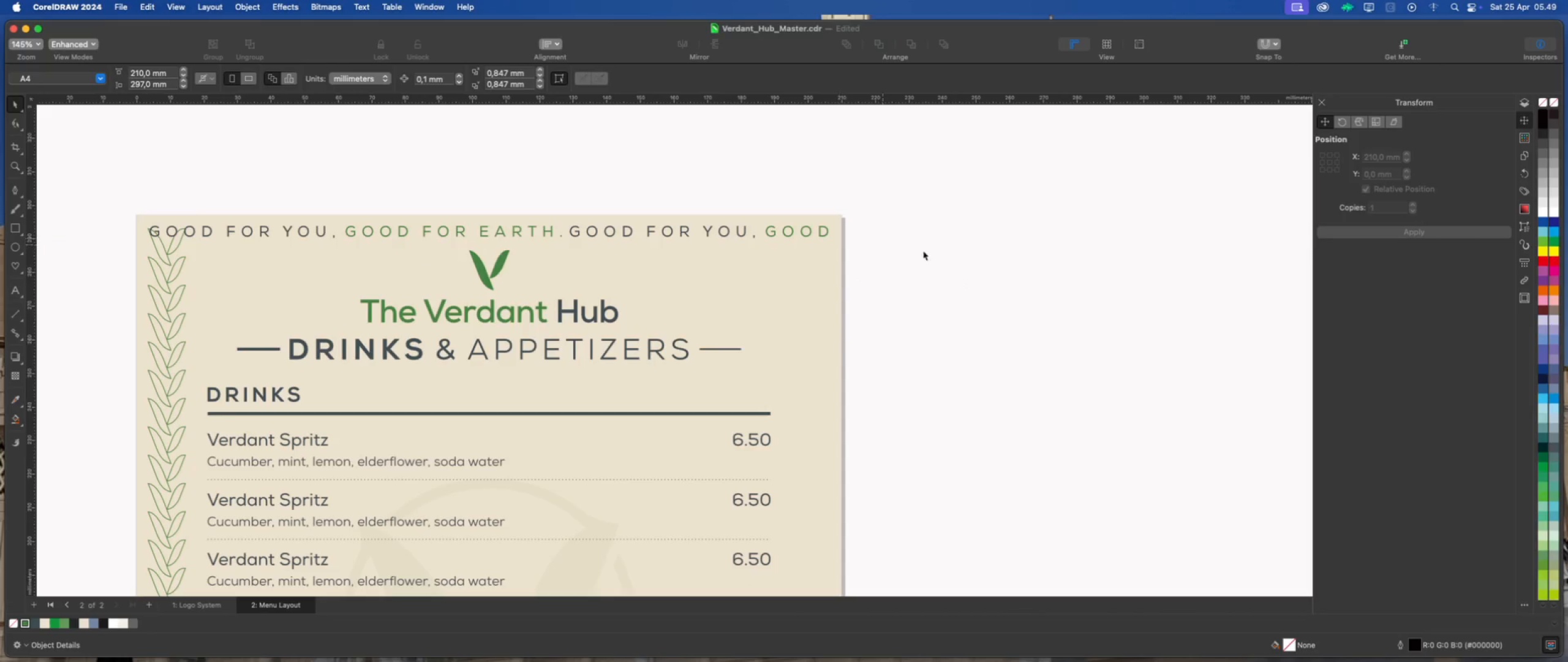 
left_click([954, 251])
 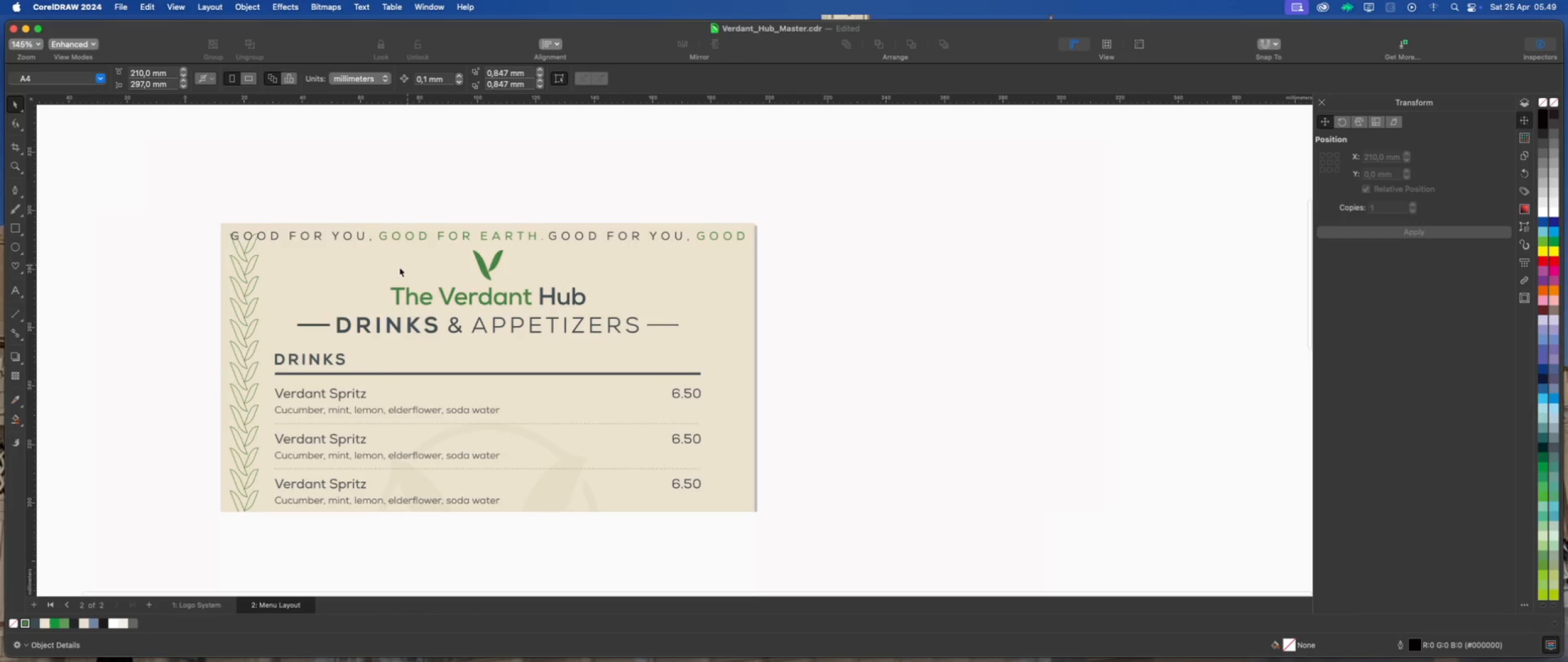 
scroll: coordinate [394, 267], scroll_direction: down, amount: 7.0
 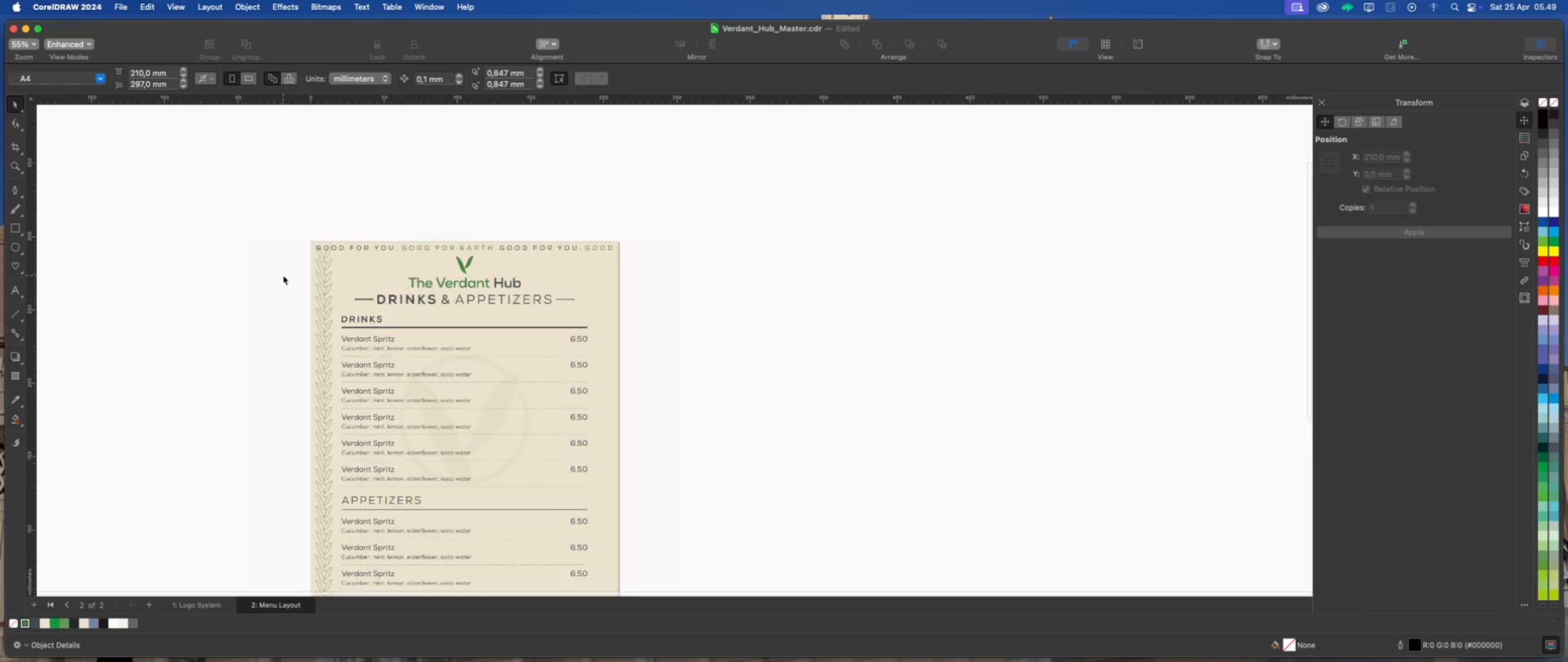 
scroll: coordinate [295, 274], scroll_direction: up, amount: 5.0
 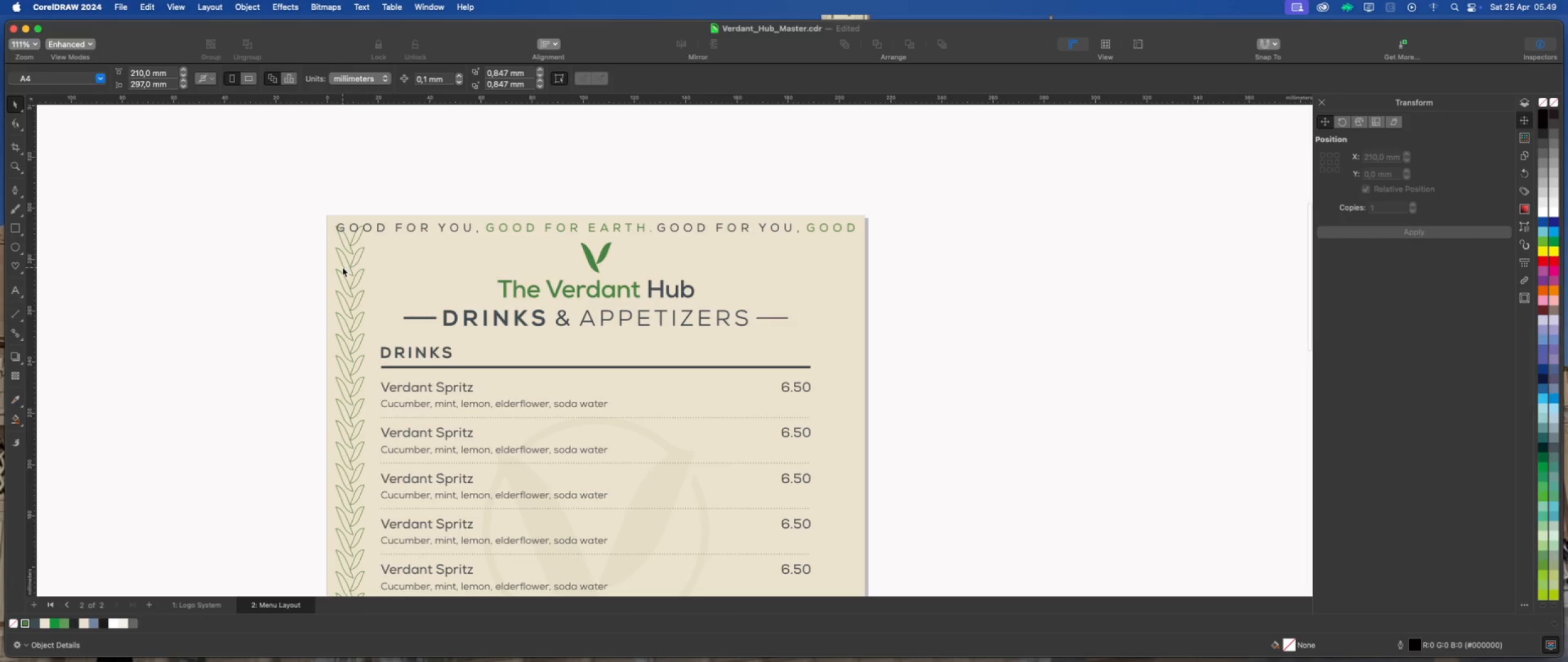 
left_click([342, 267])
 